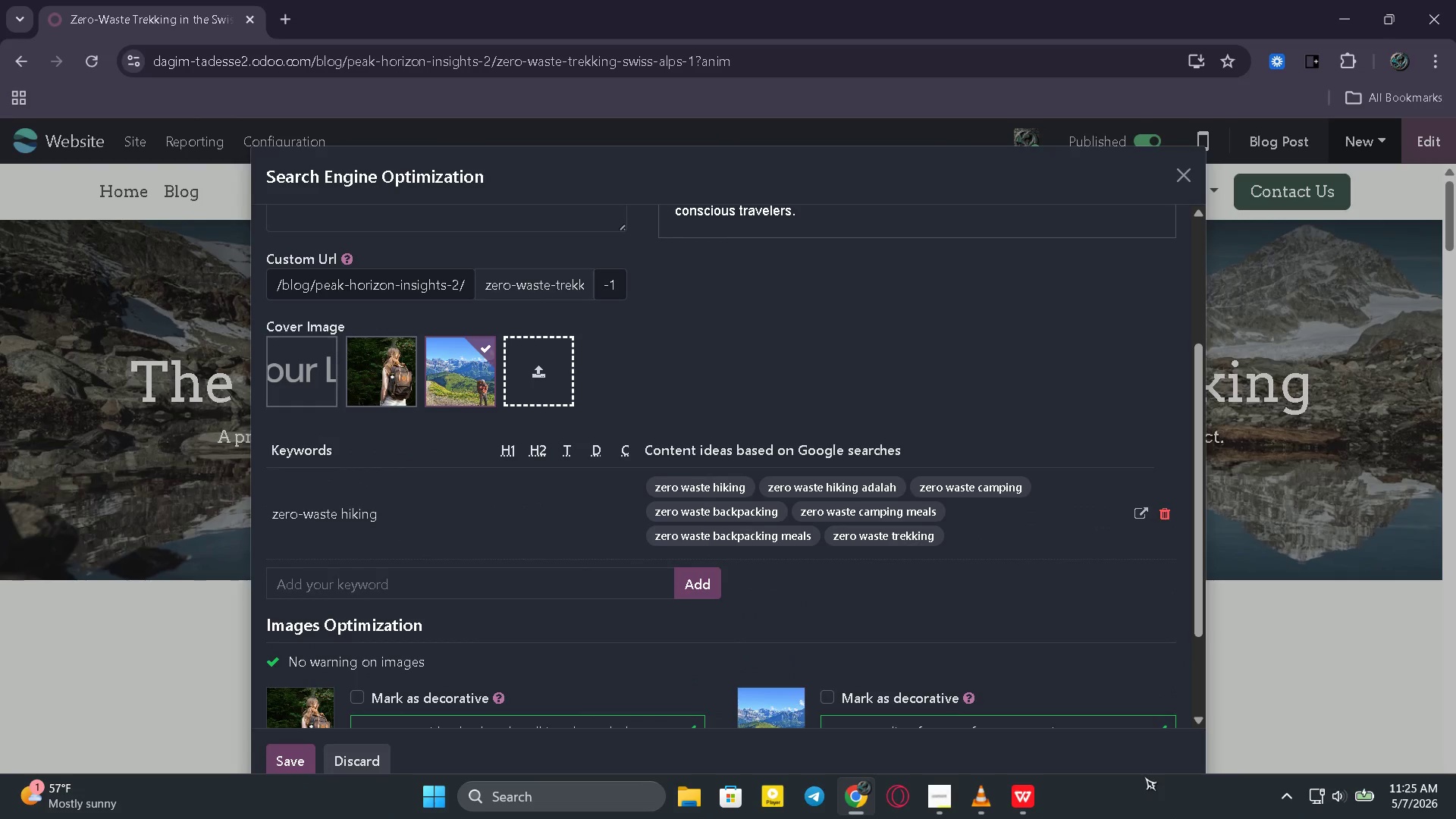 
left_click([532, 583])
 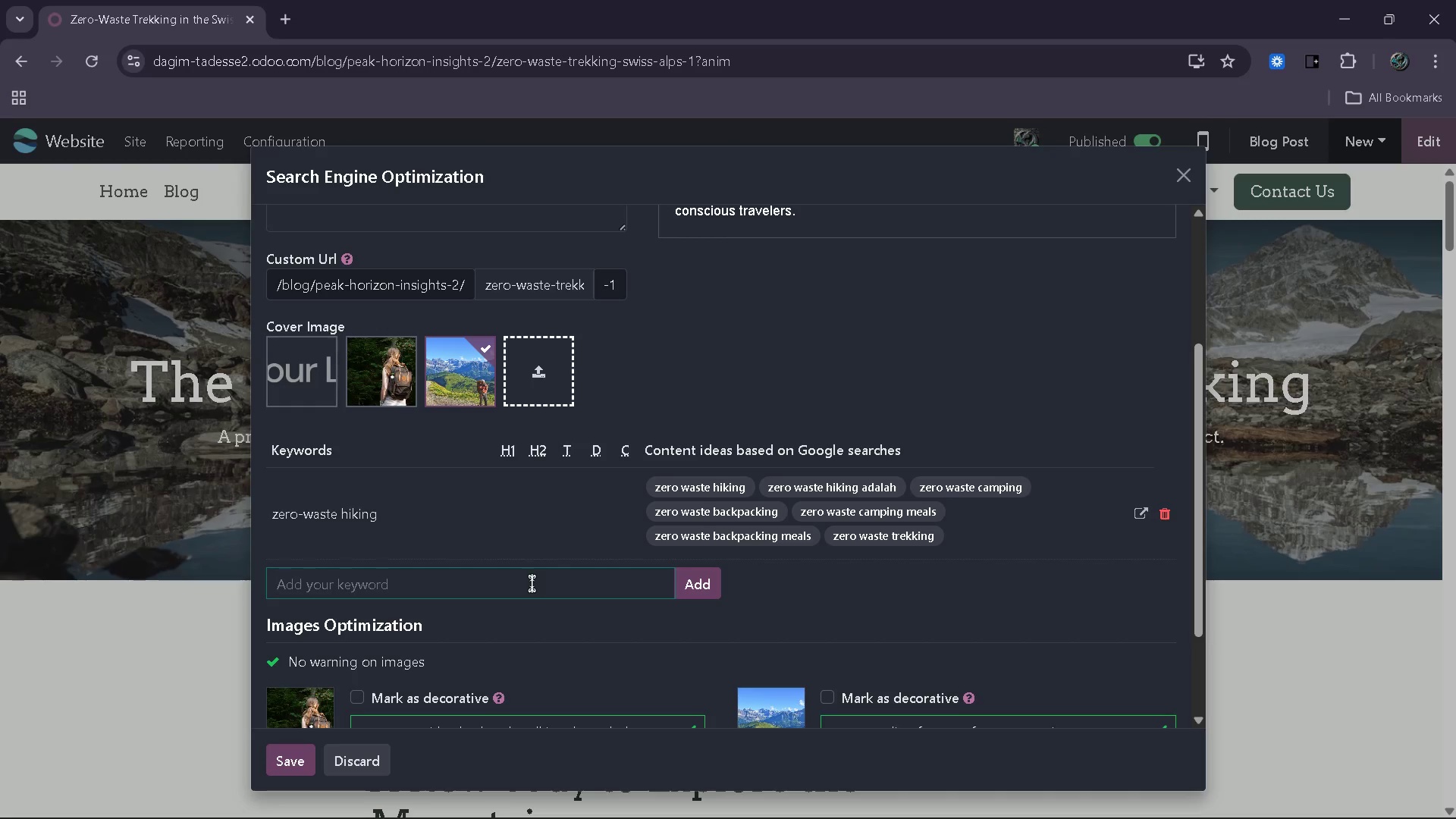 
wait(12.06)
 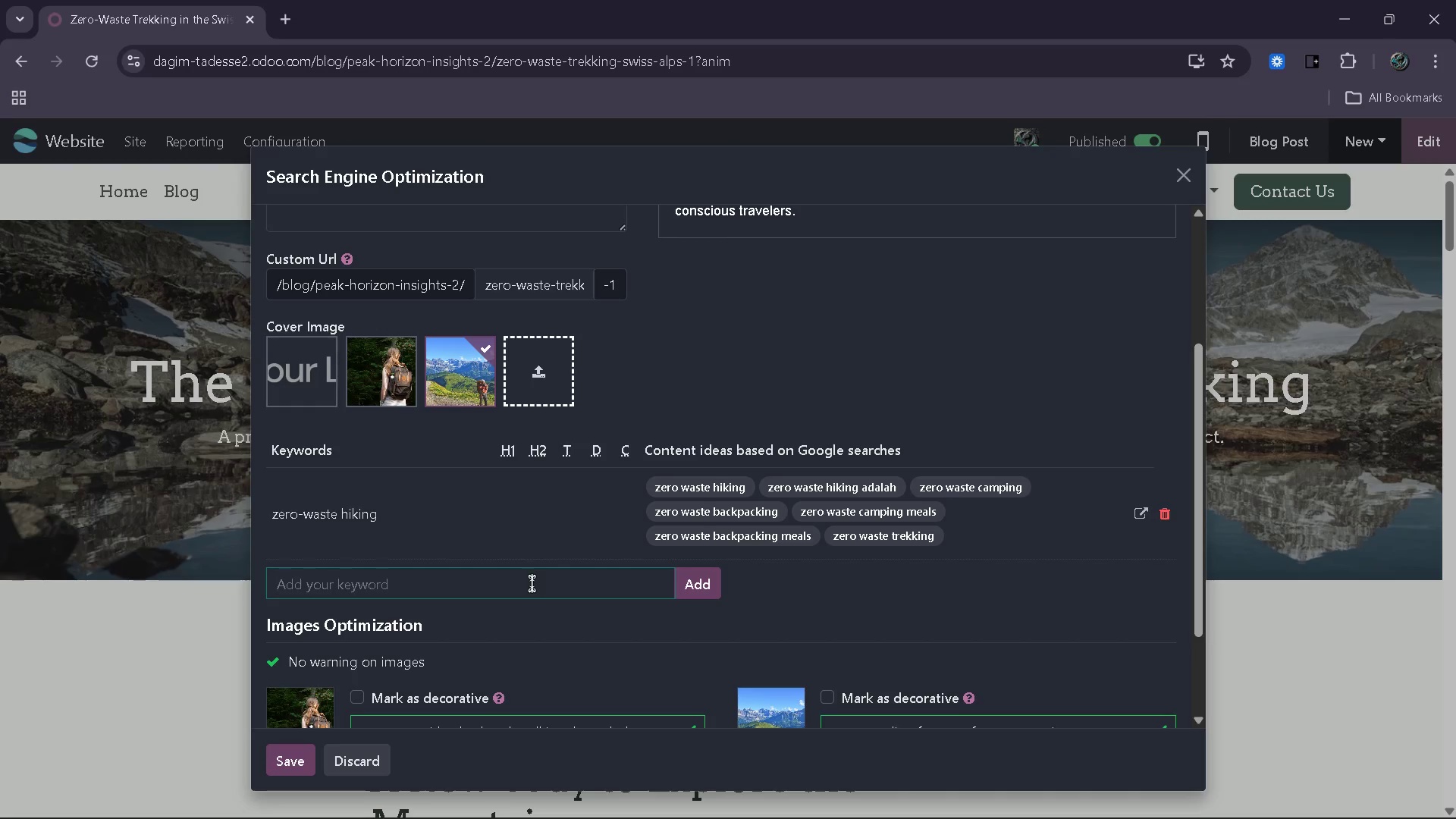 
type(Swiss alps)
 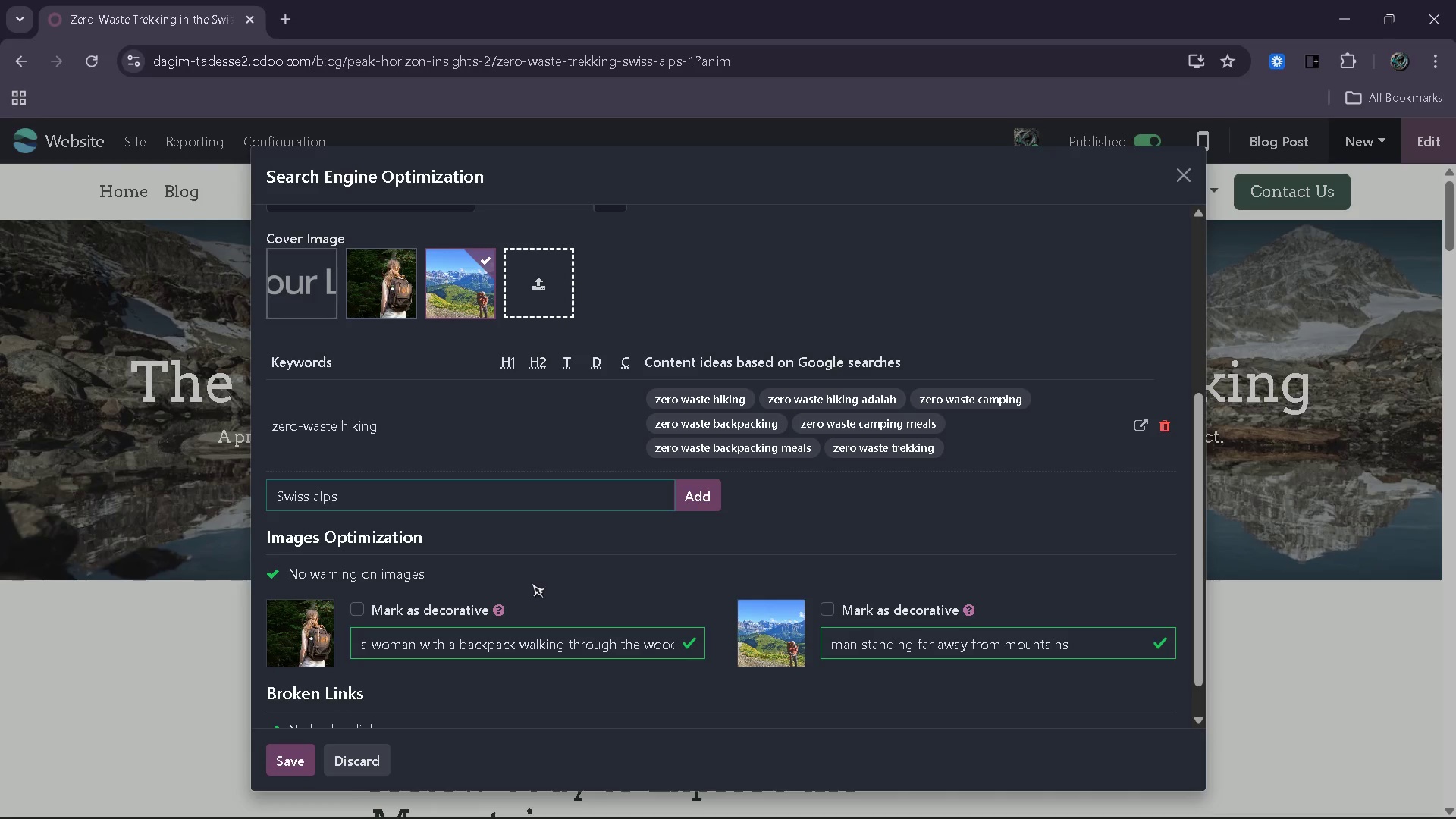 
key(Enter)
 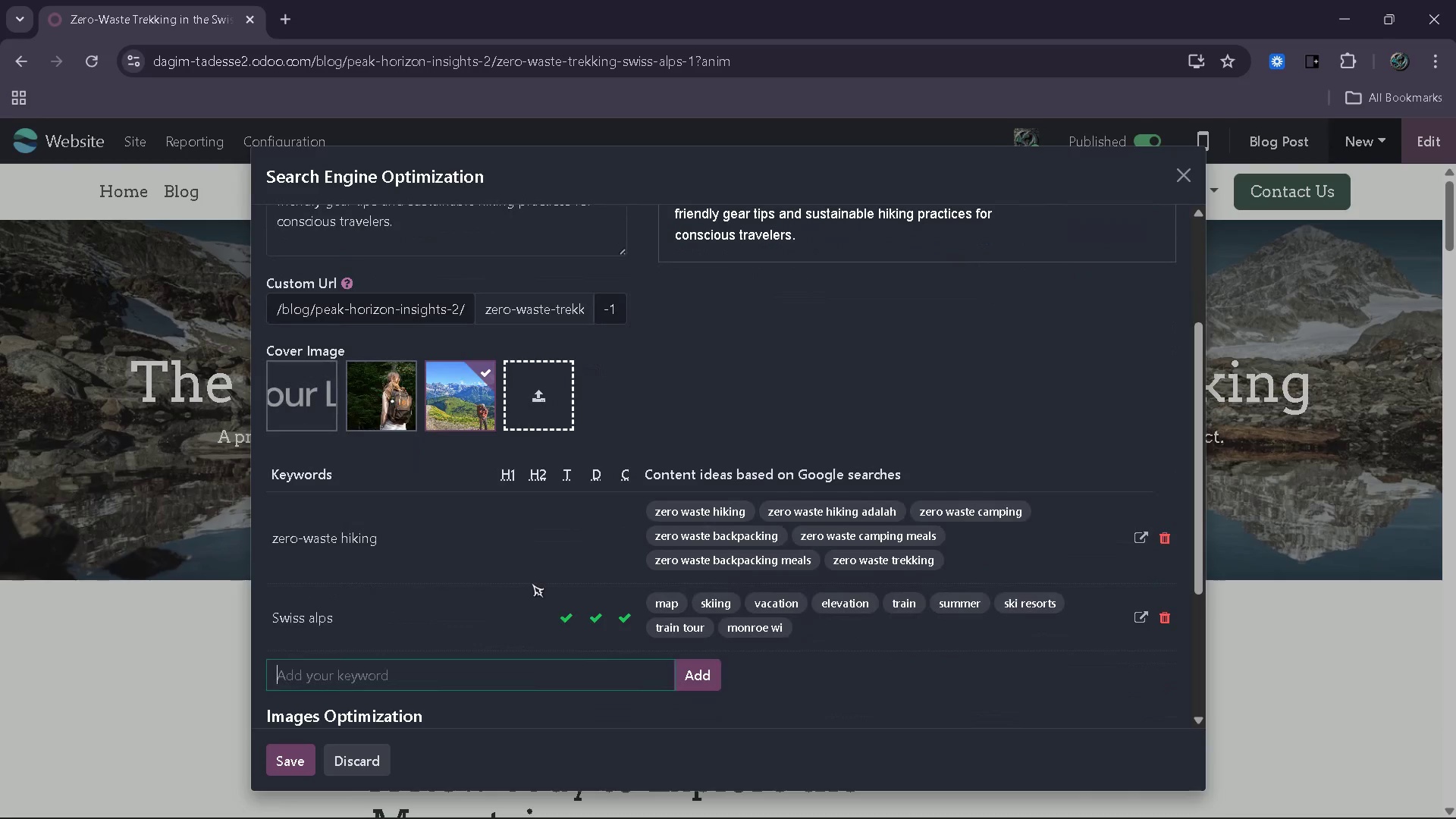 
wait(6.05)
 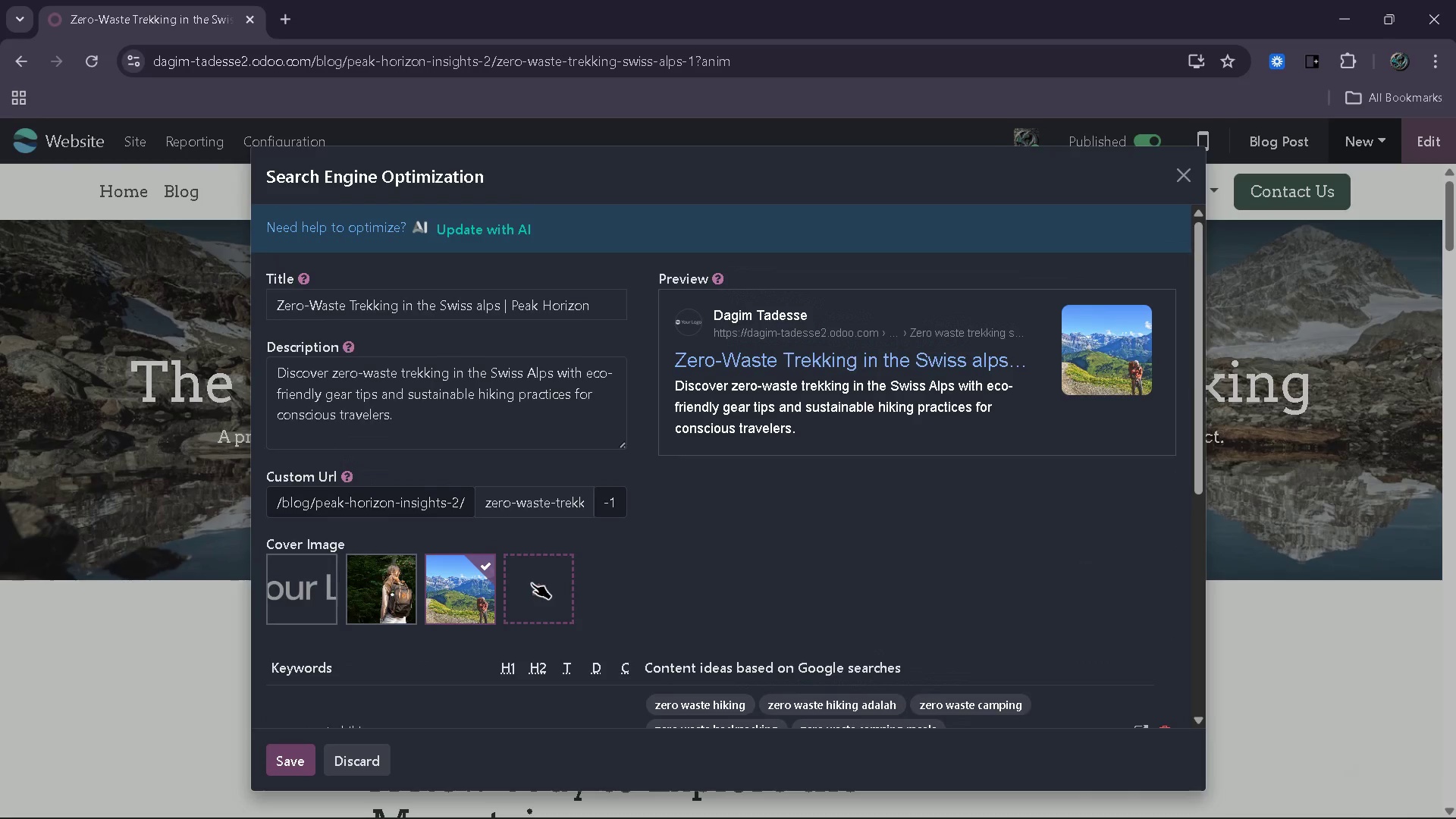 
type(eco-freind)
key(Backspace)
key(Backspace)
key(Backspace)
key(Backspace)
type(iendly)
 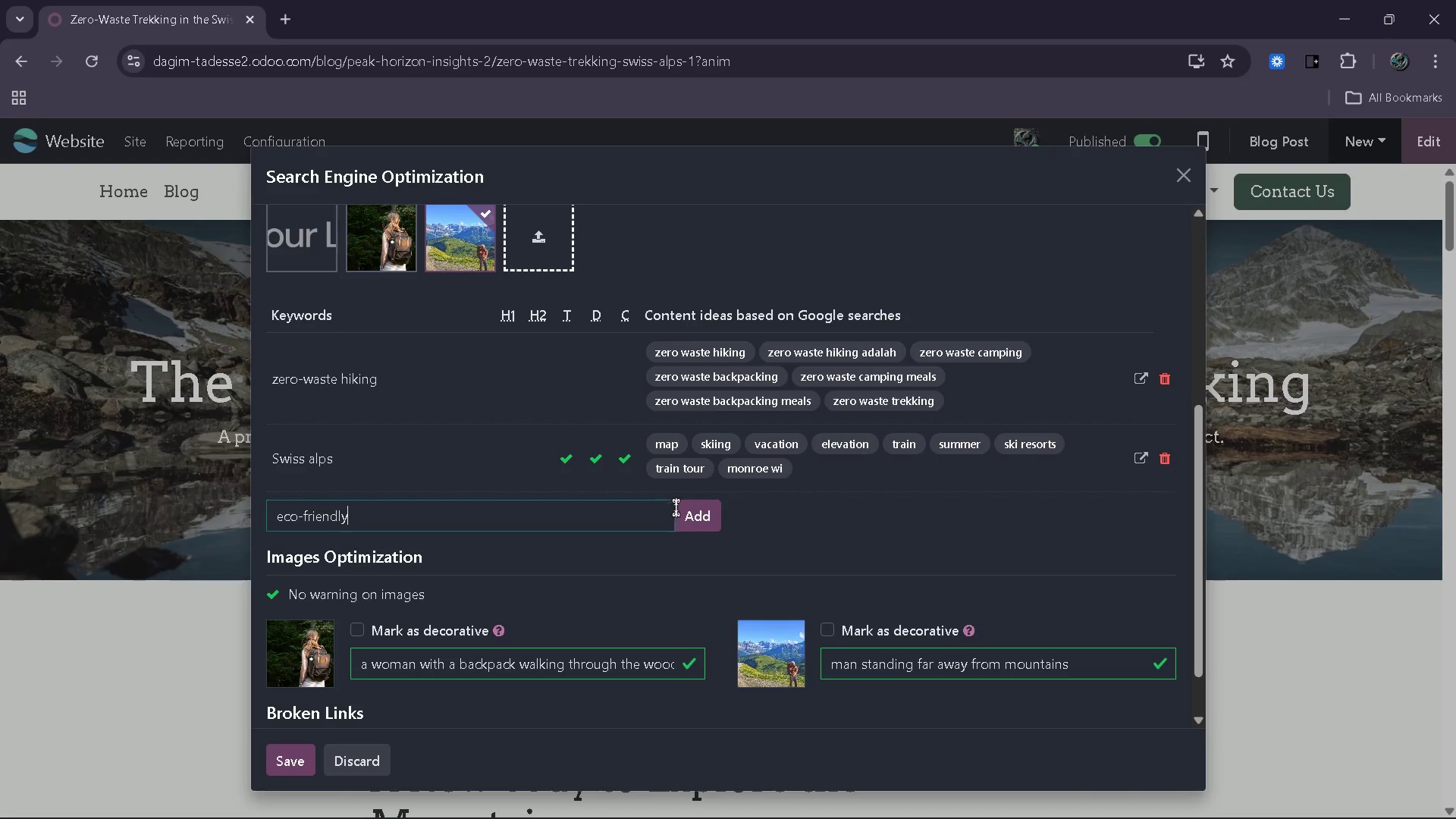 
left_click([686, 521])
 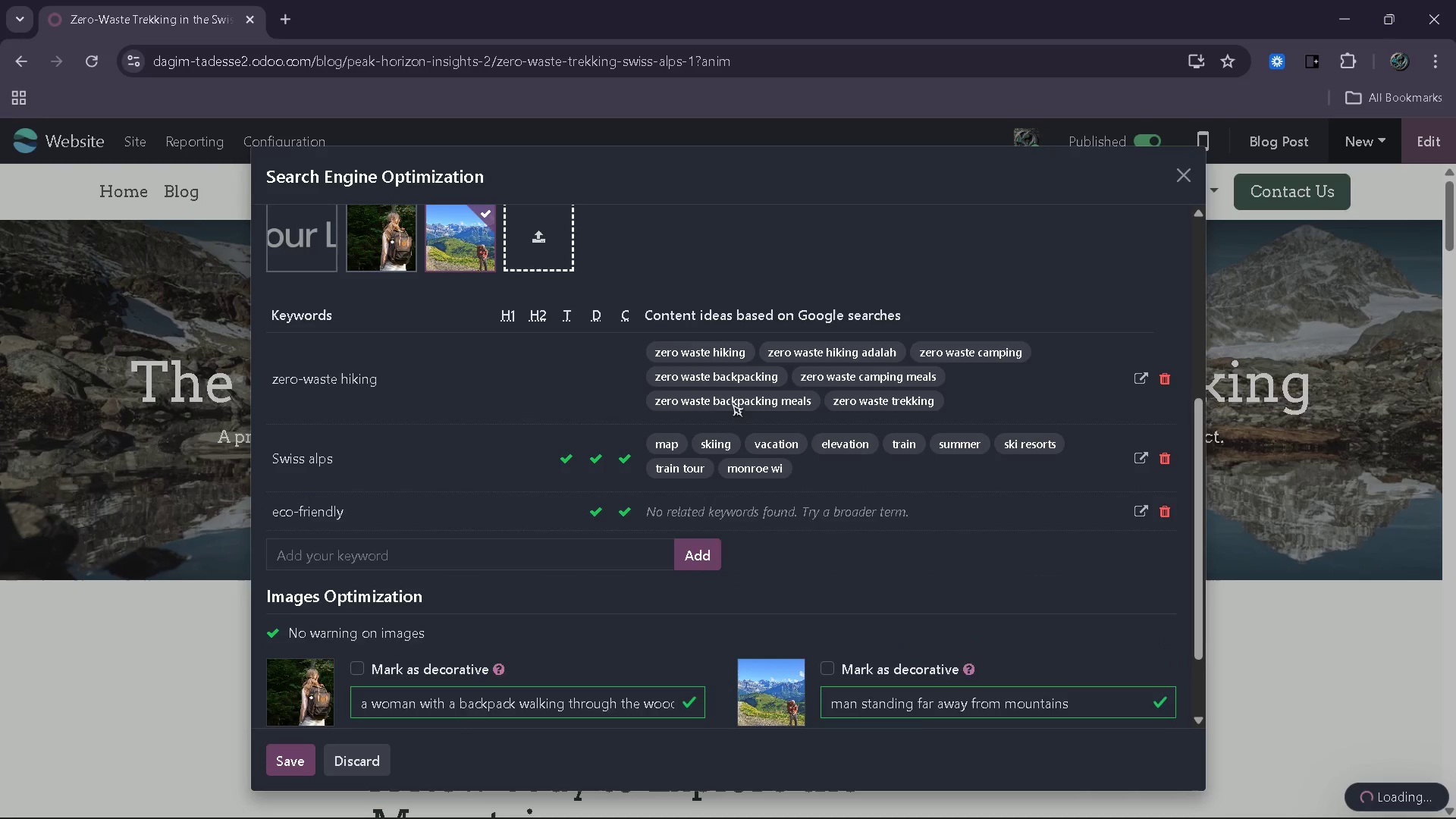 
mouse_move([679, 353])
 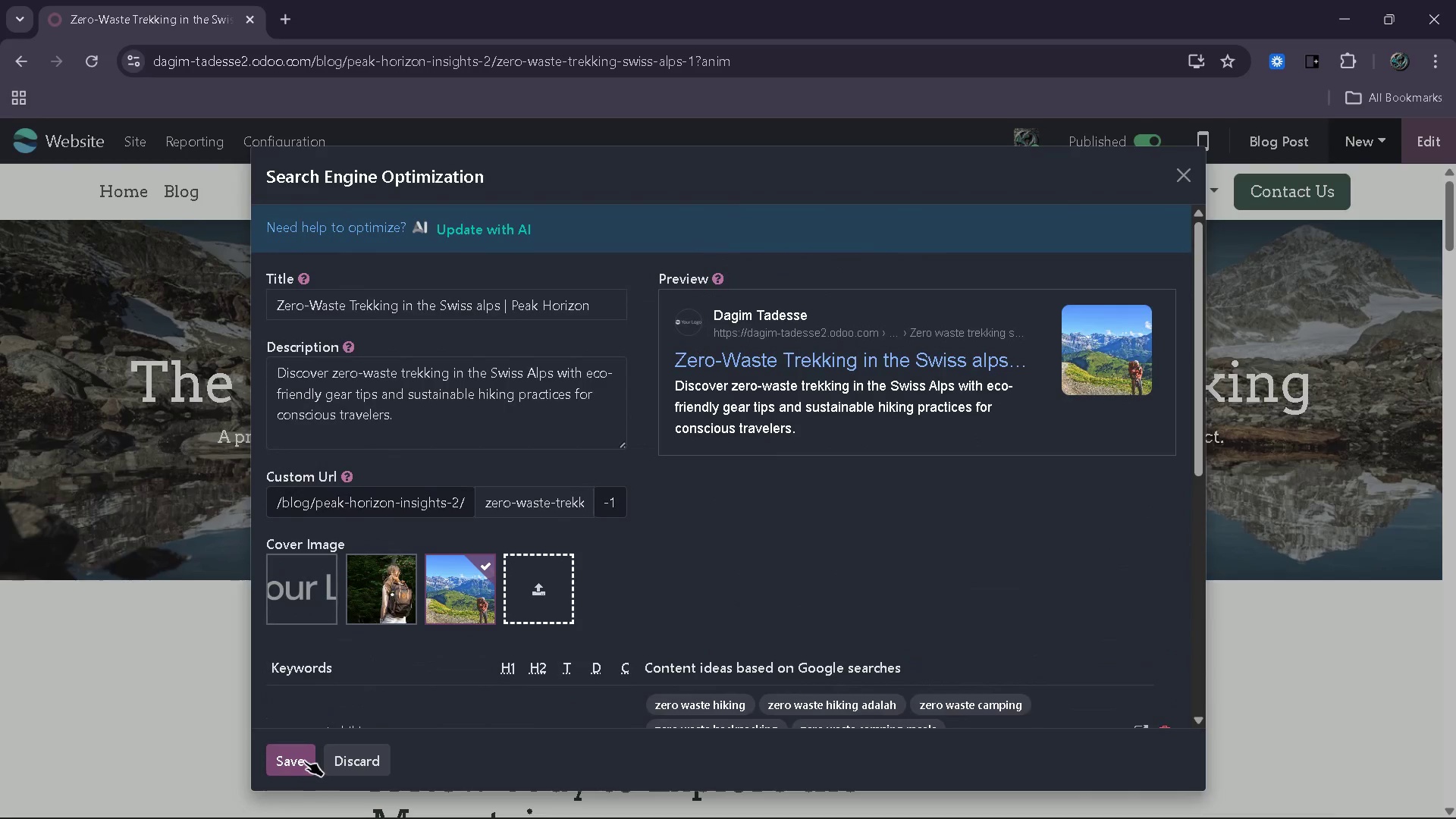 
left_click([303, 761])
 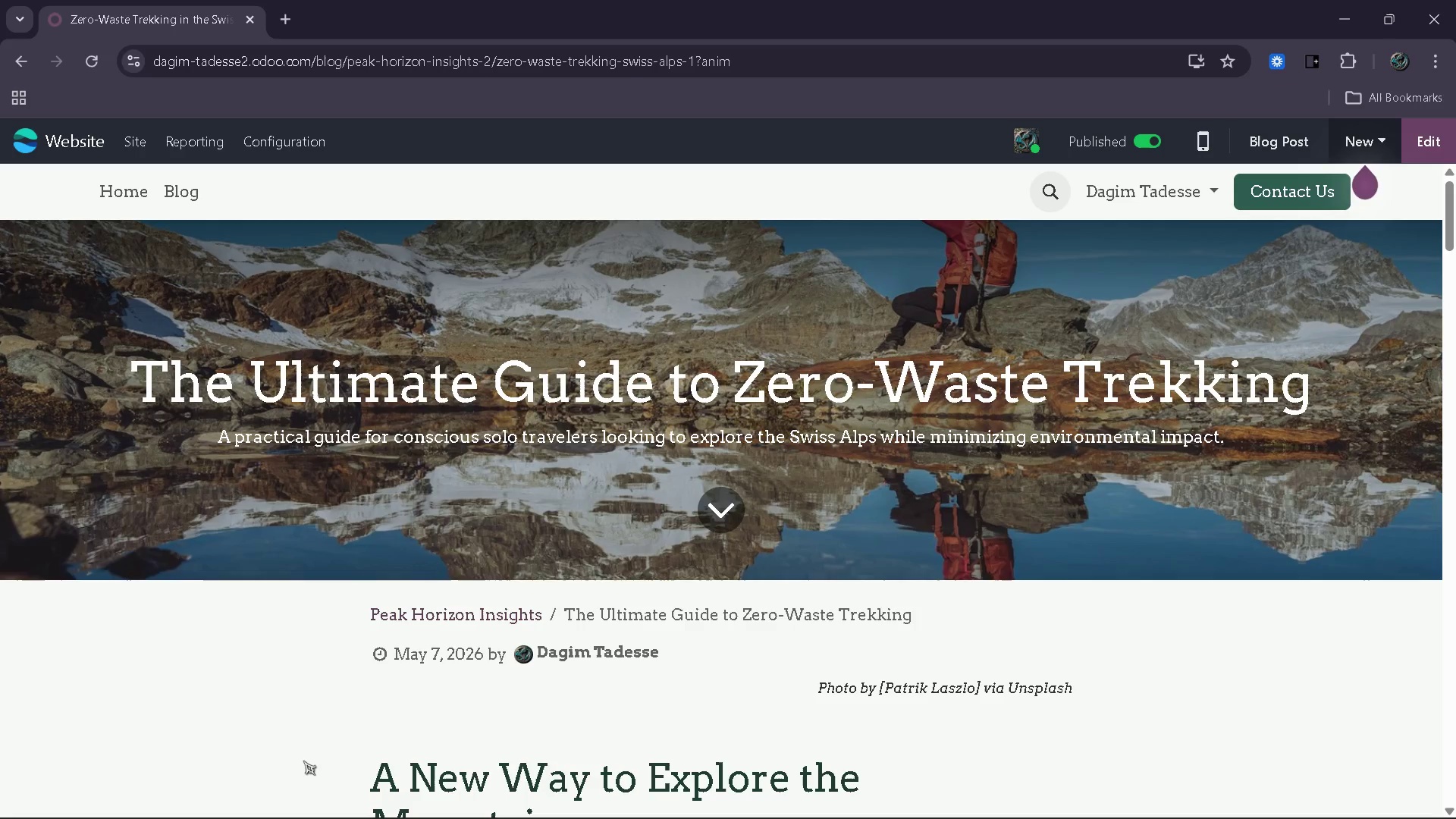 
wait(10.22)
 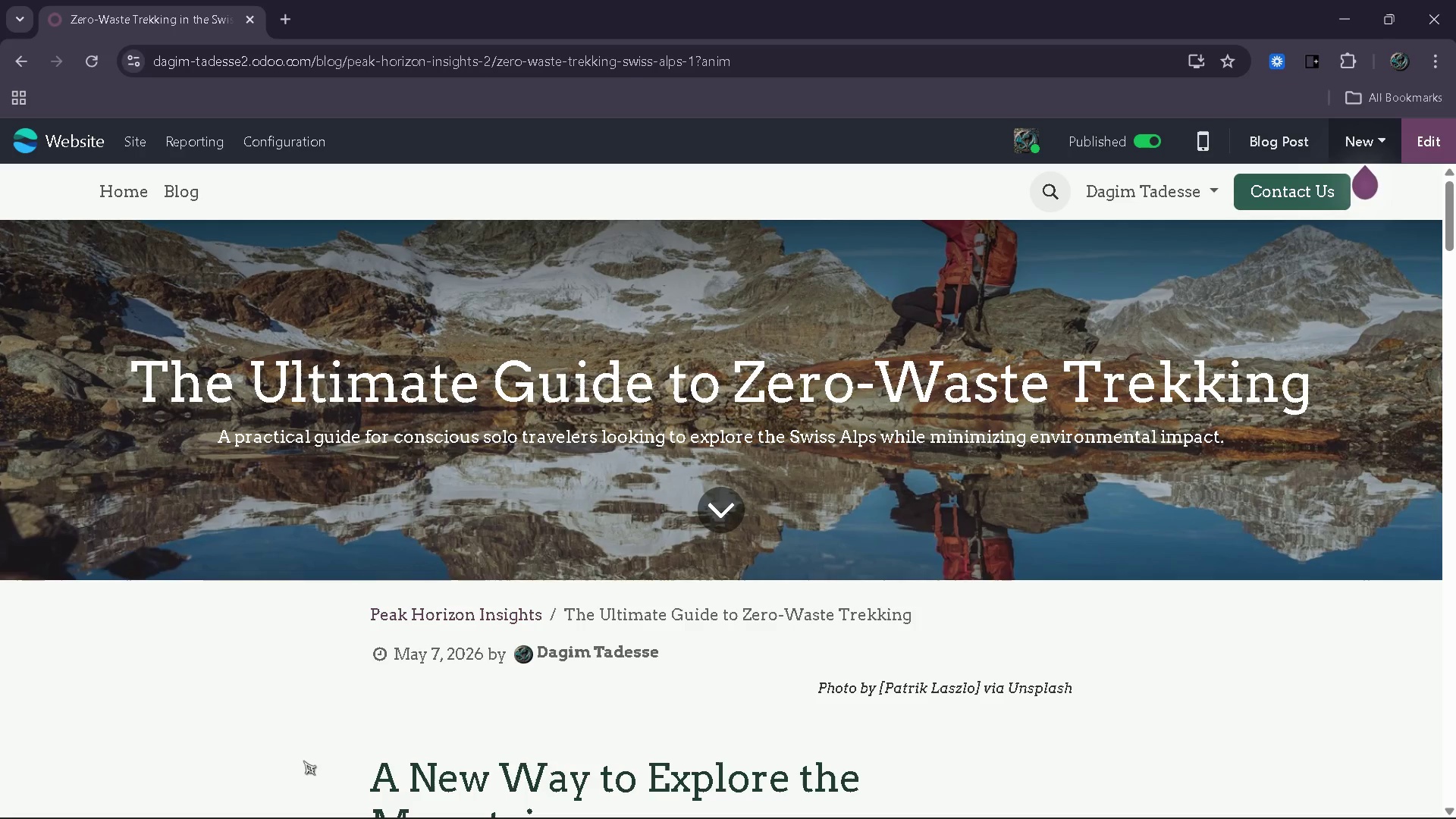 
left_click([762, 572])
 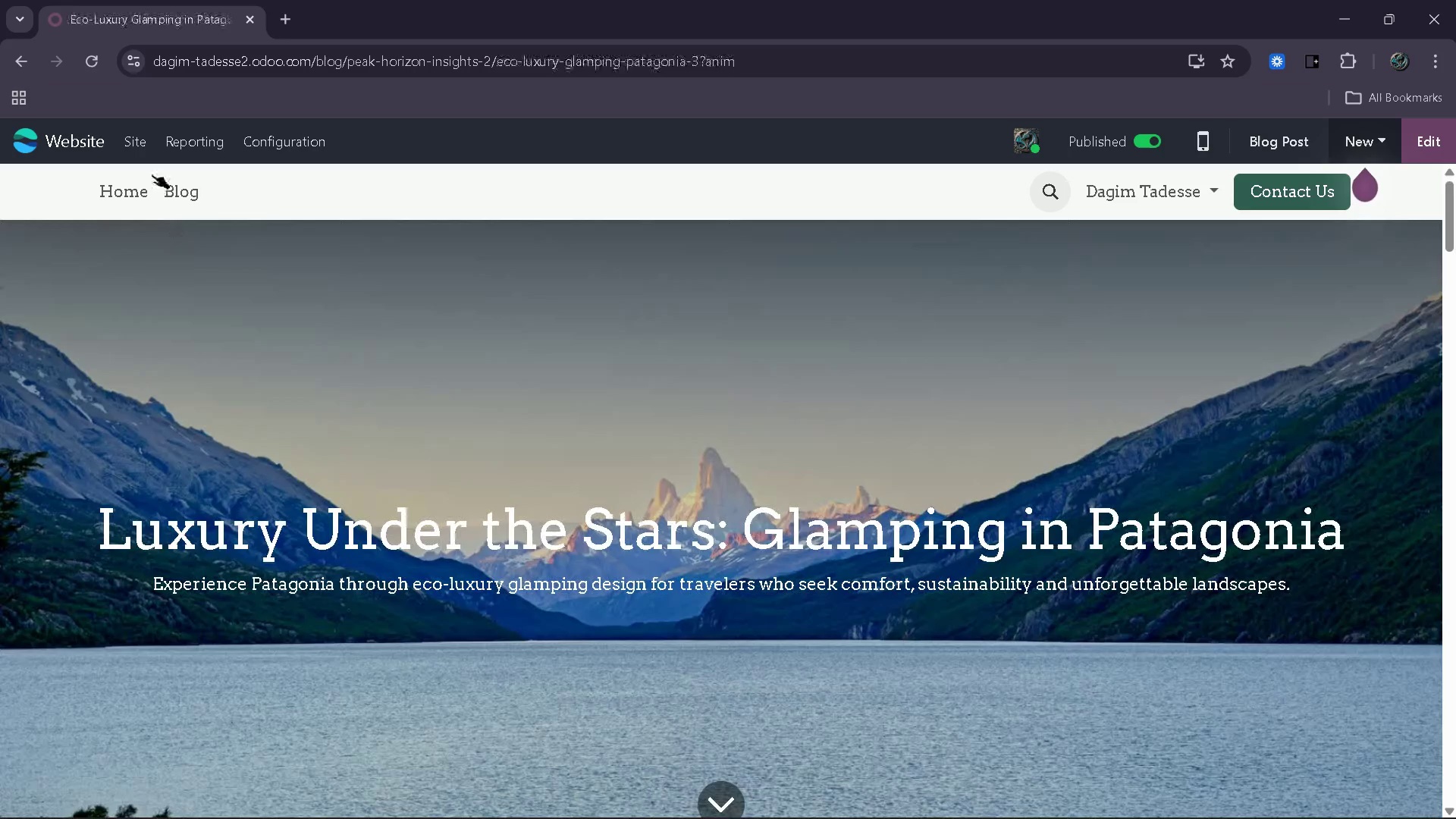 
left_click([143, 133])
 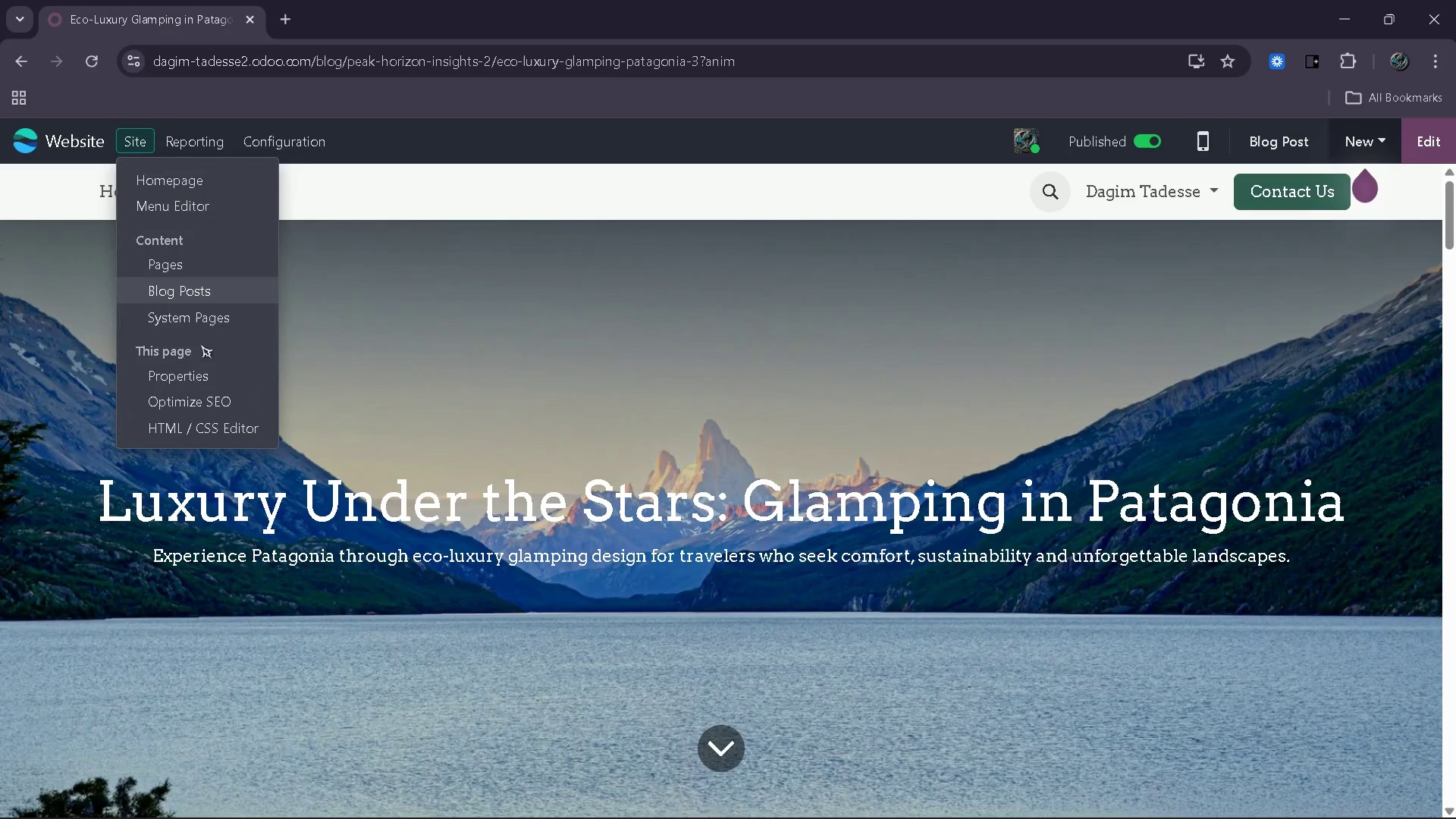 
left_click([182, 396])
 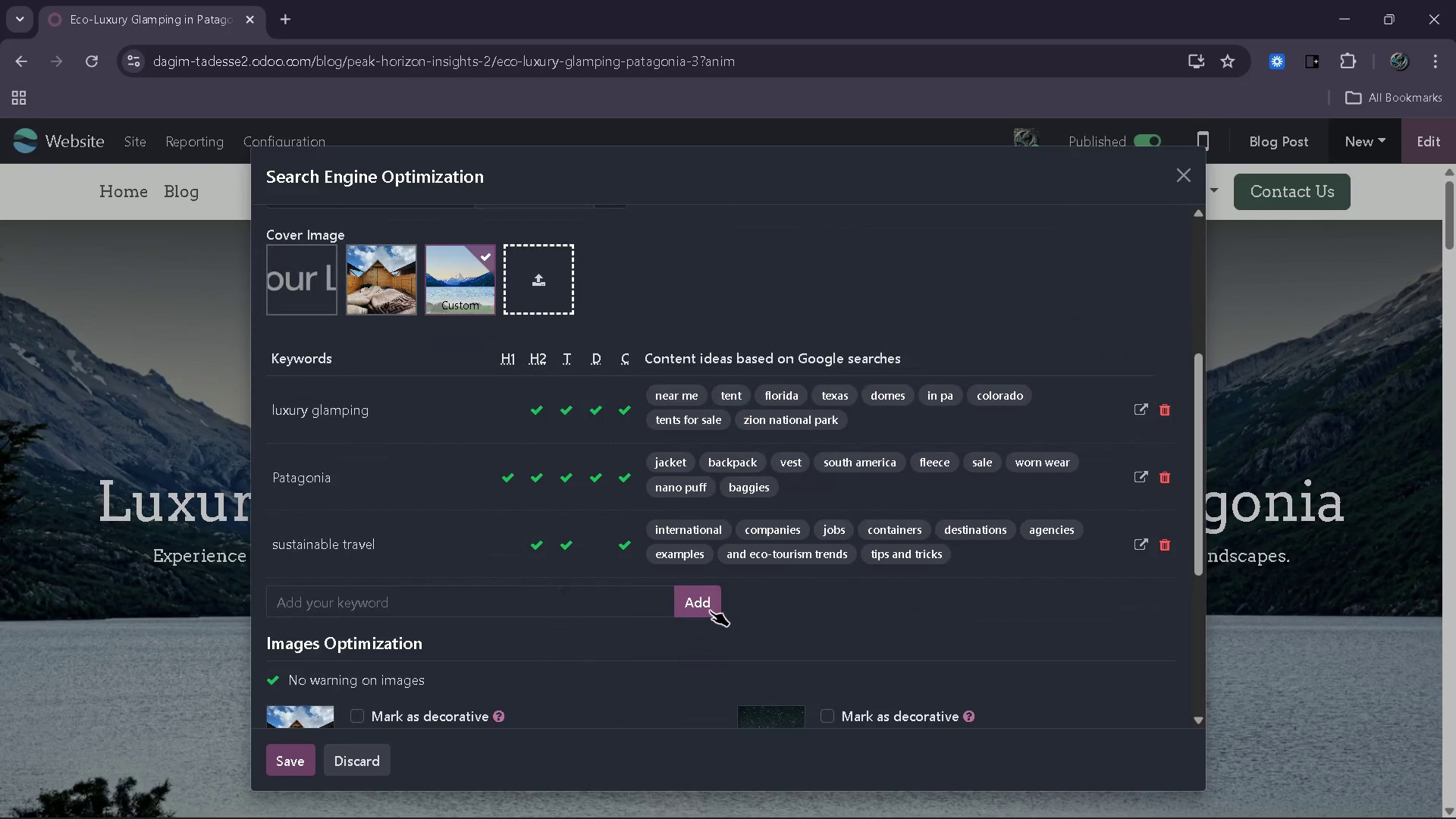 
left_click([542, 609])
 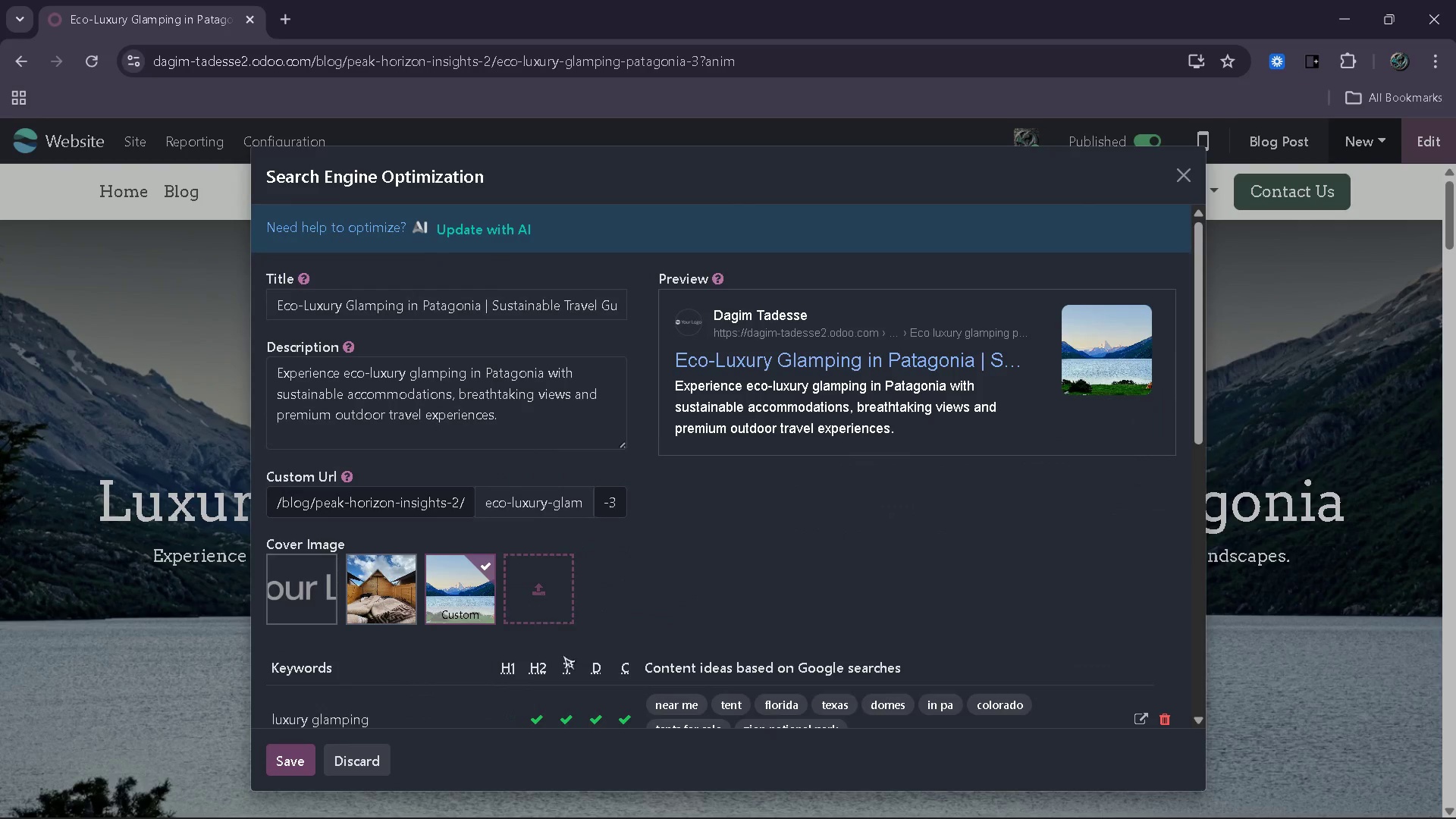 
wait(5.69)
 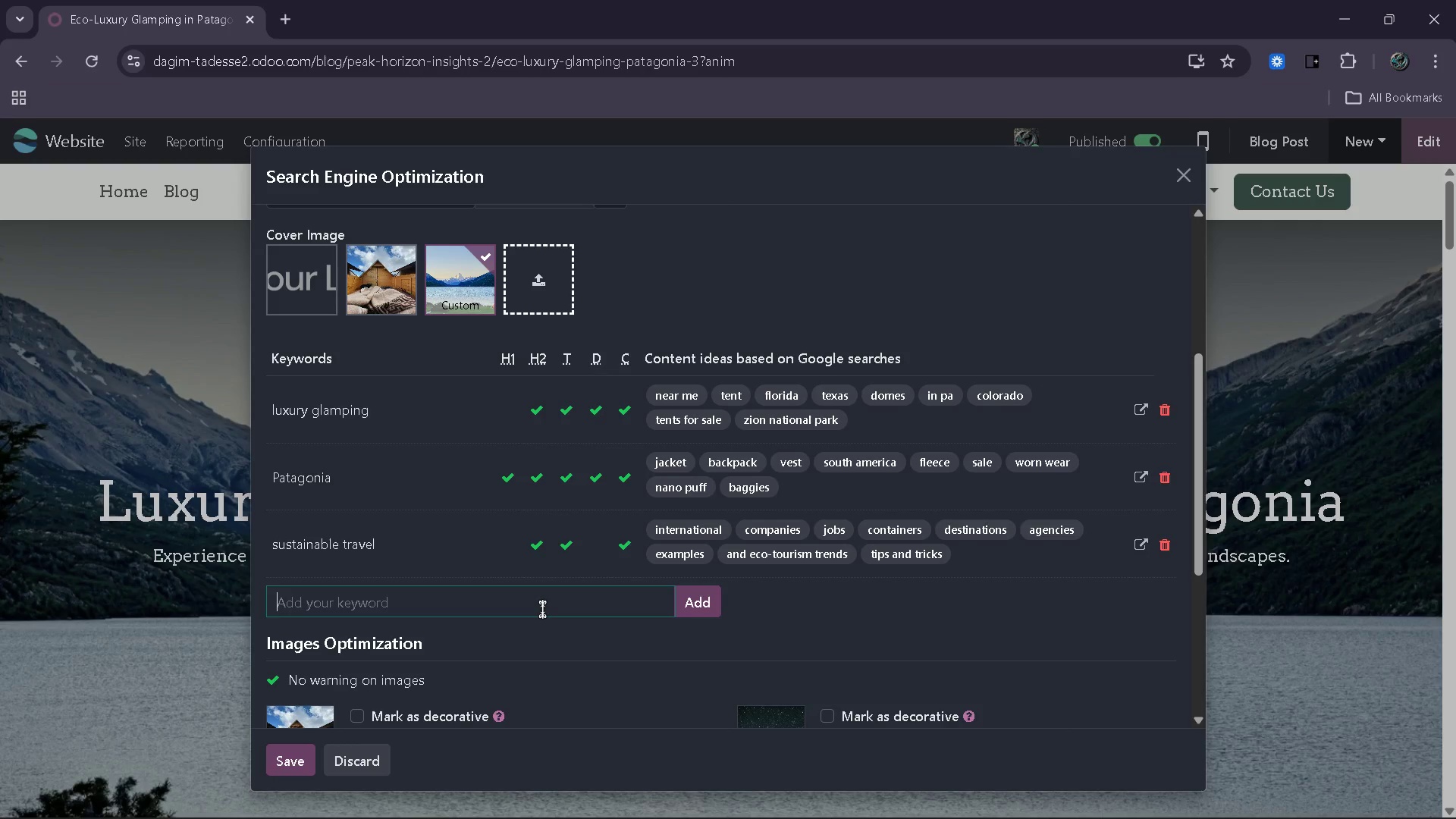 
left_click([1012, 798])
 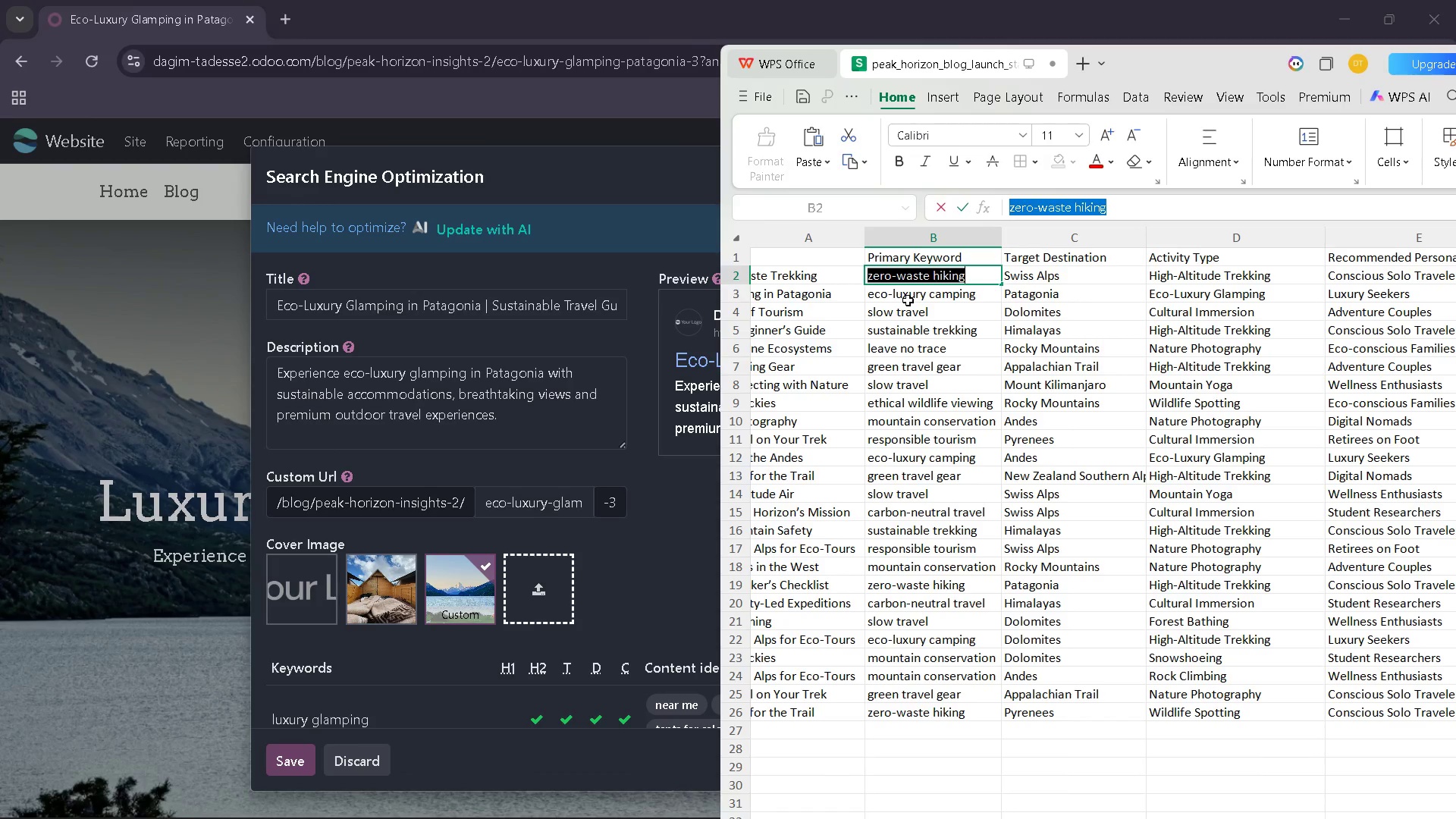 
double_click([908, 300])
 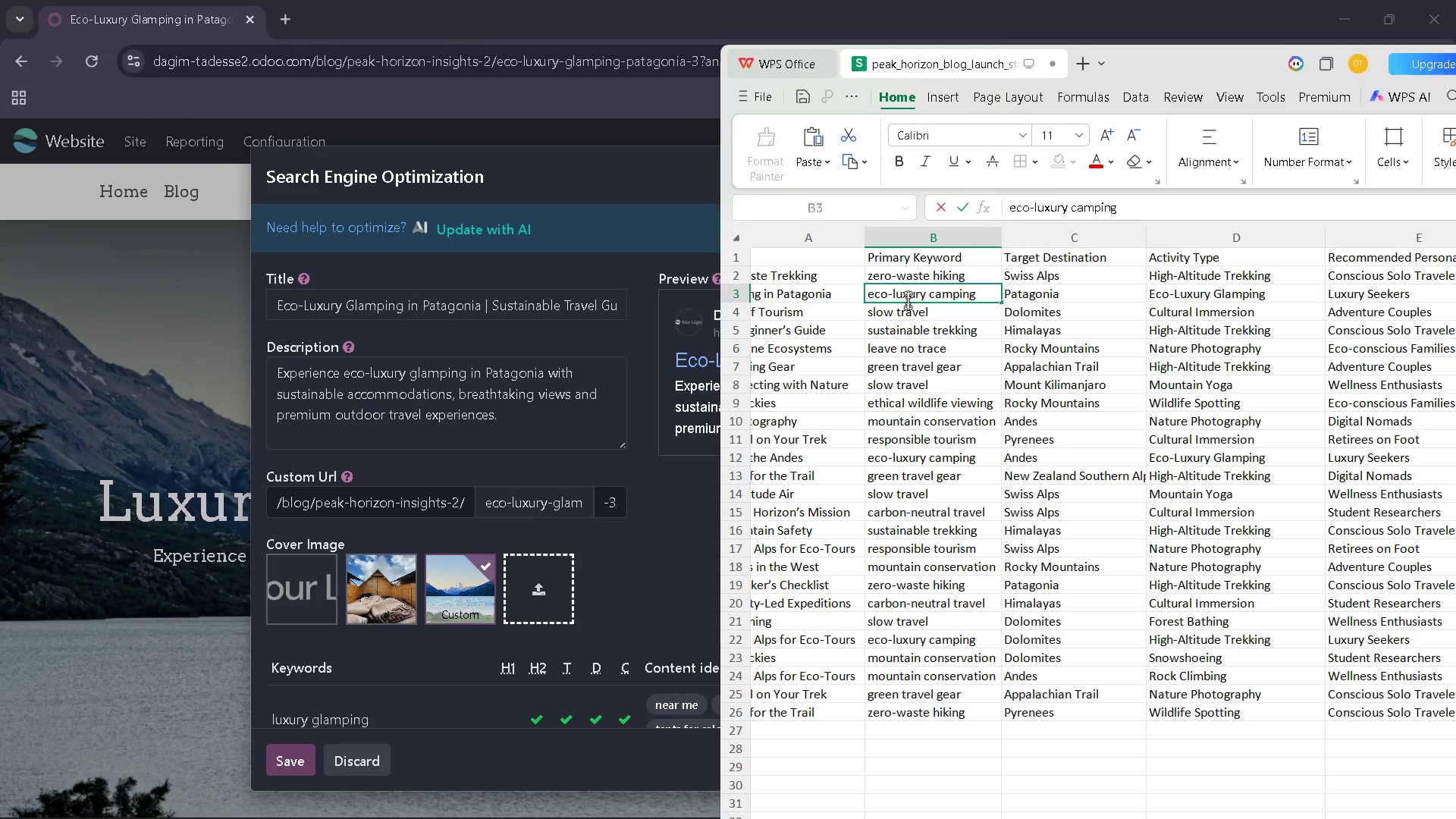 
key(Control+ControlLeft)
 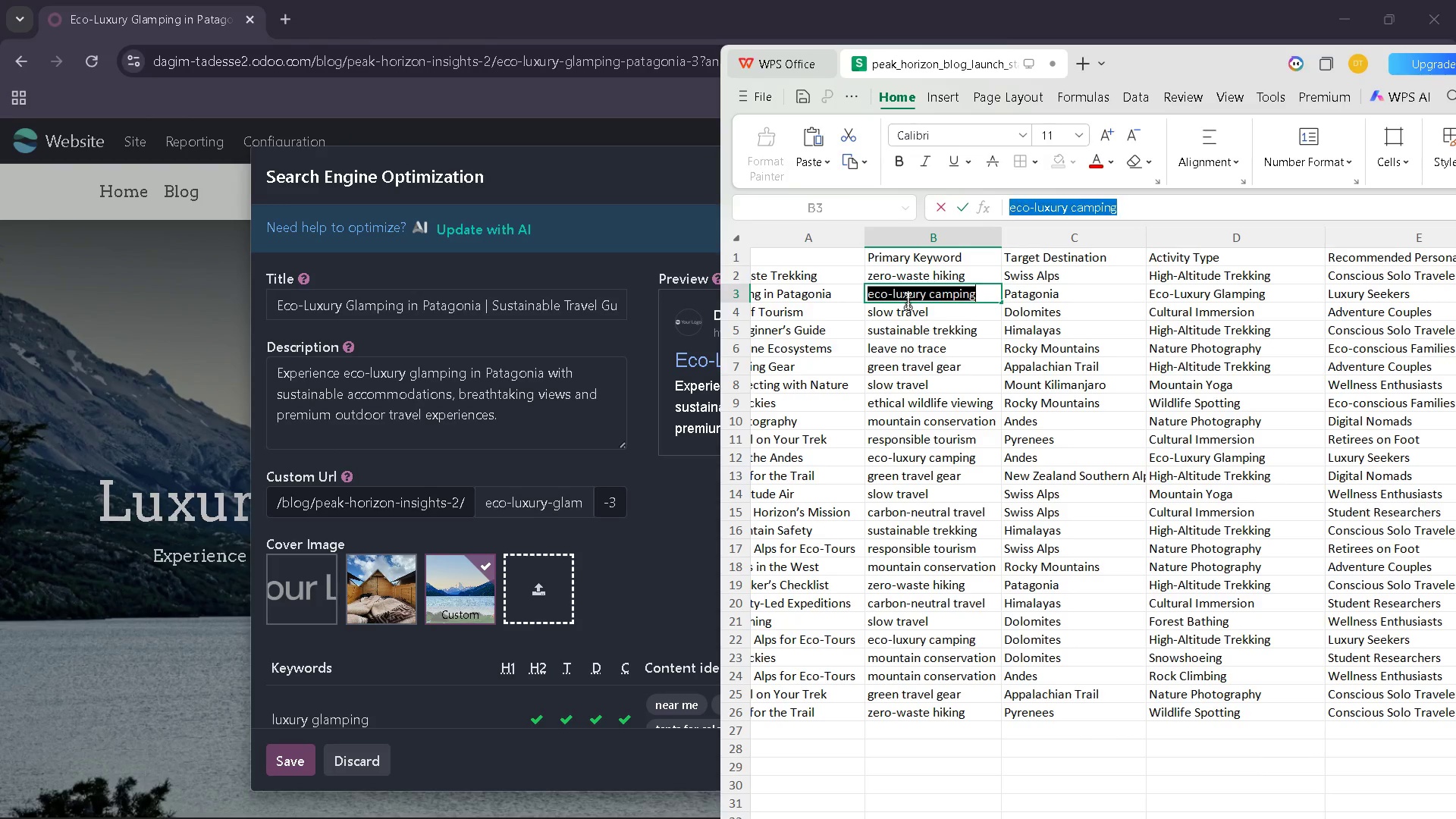 
key(Control+A)
 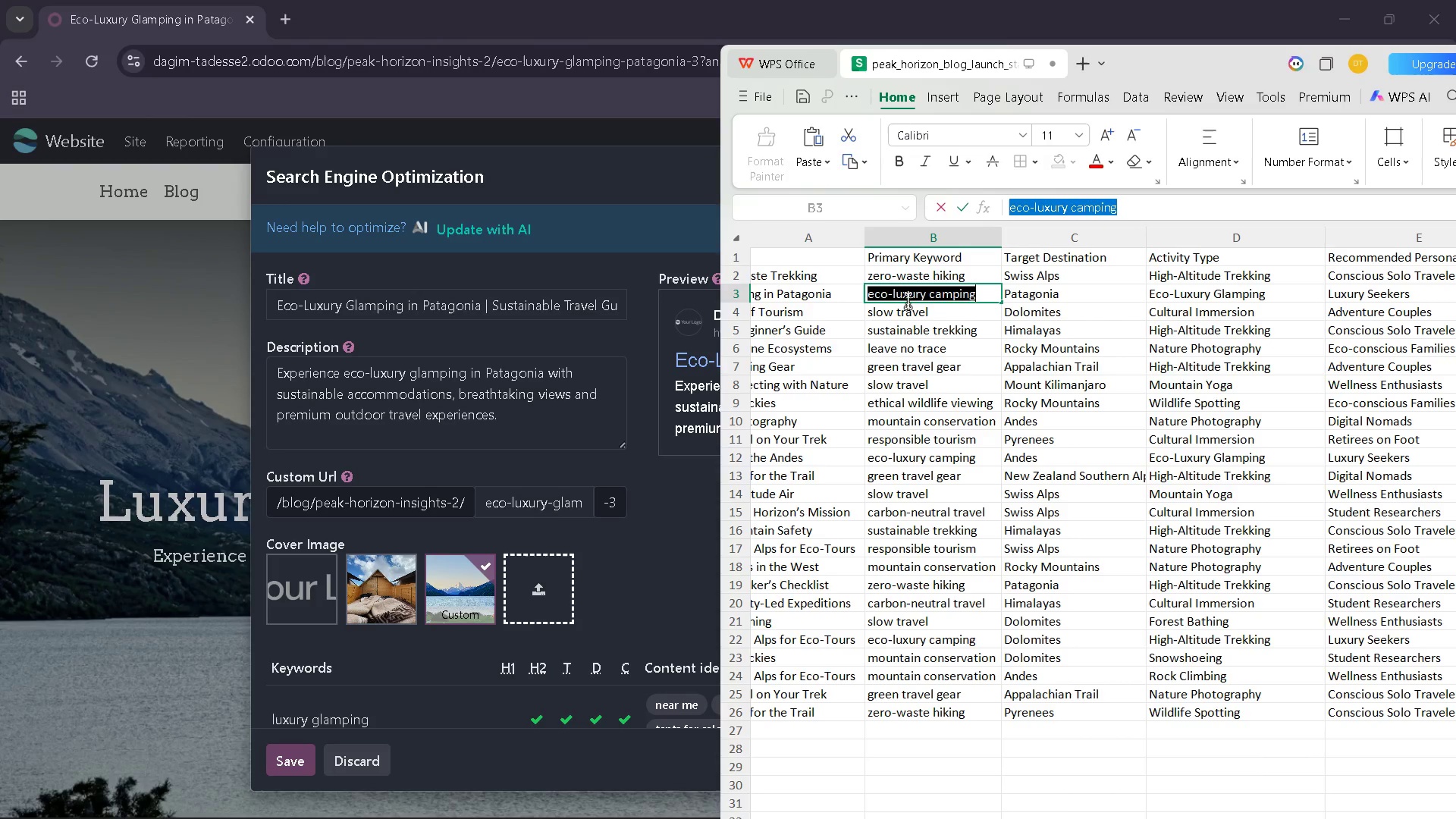 
key(Control+ControlLeft)
 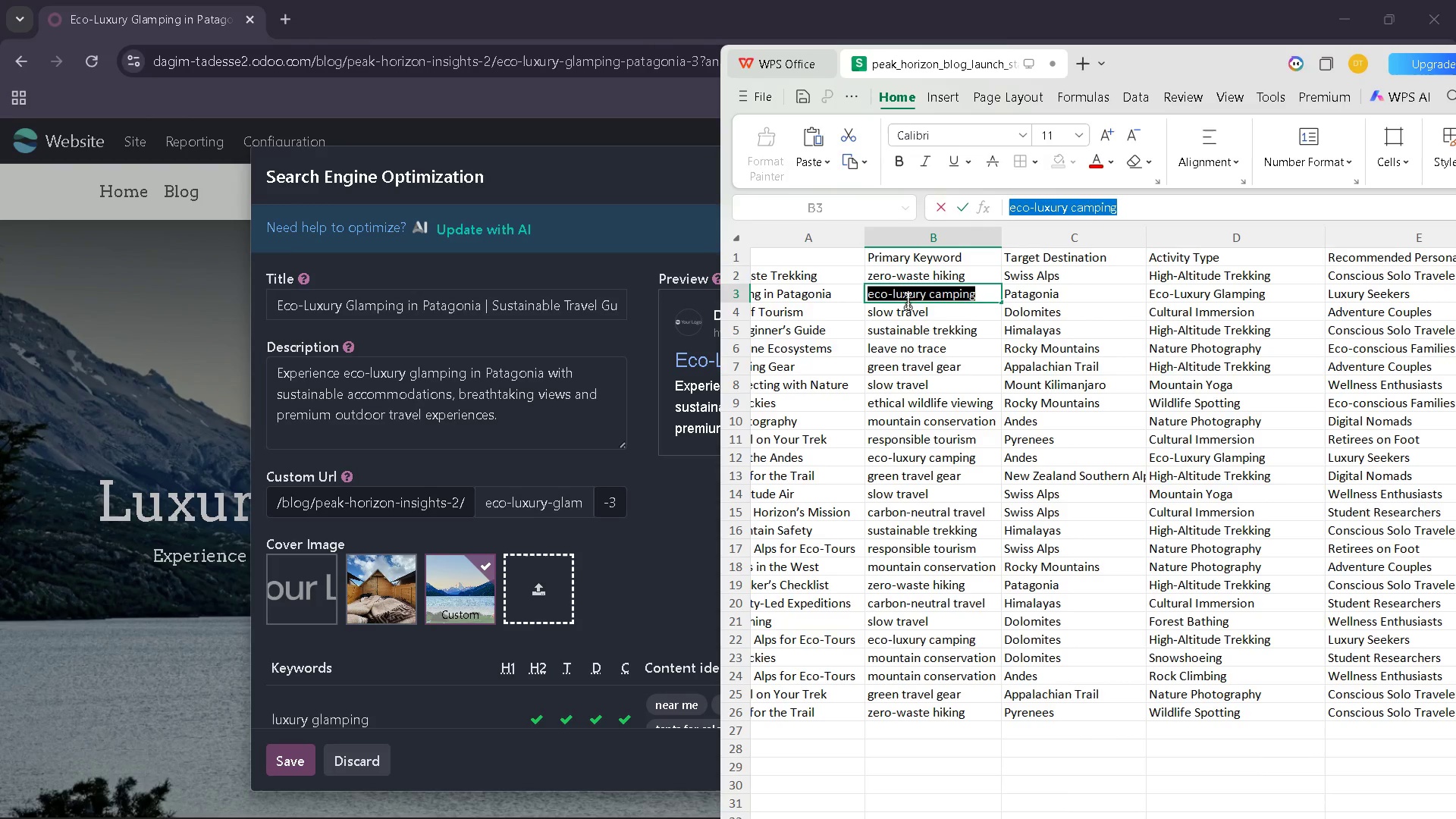 
key(Control+C)
 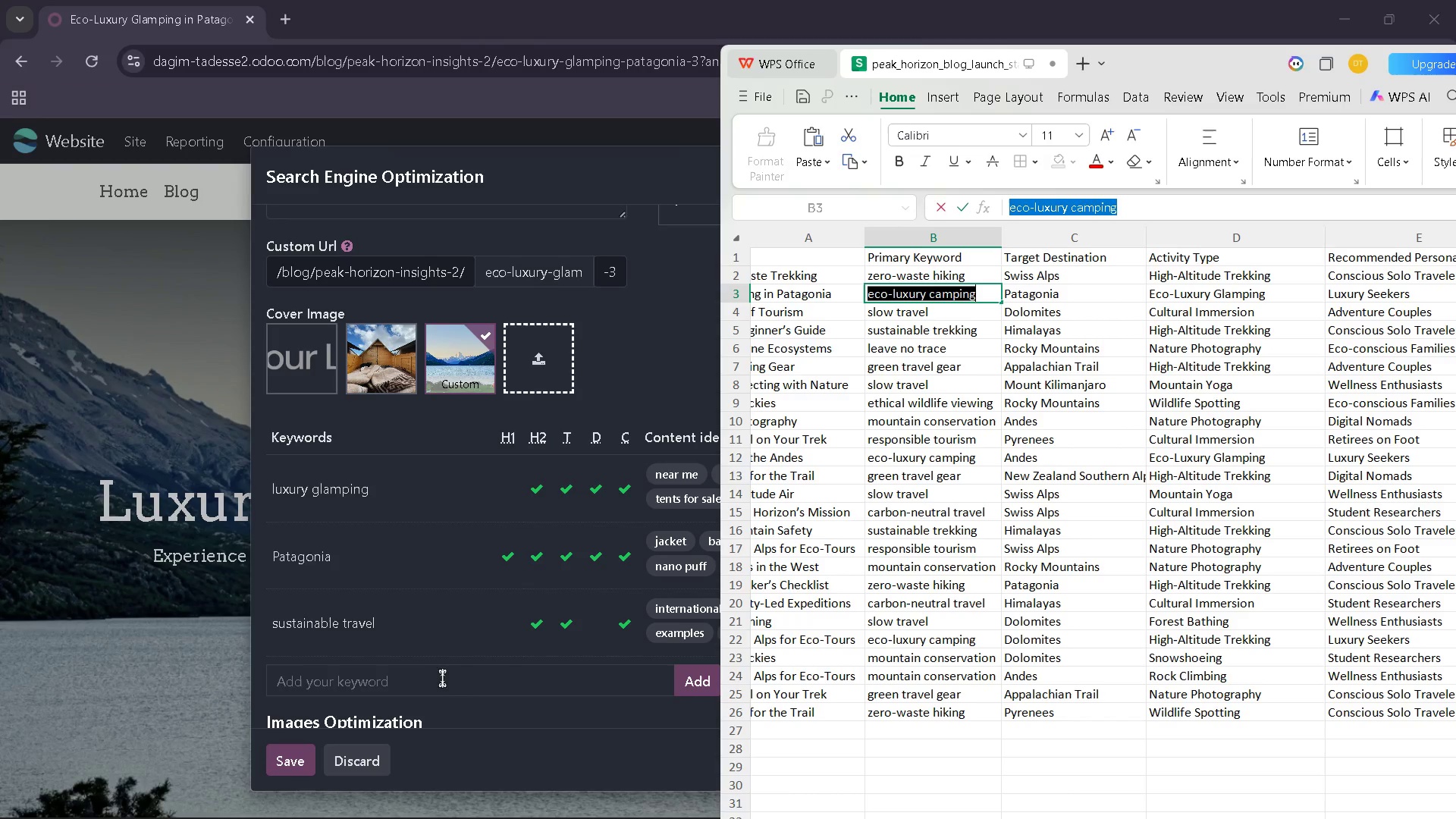 
left_click([410, 689])
 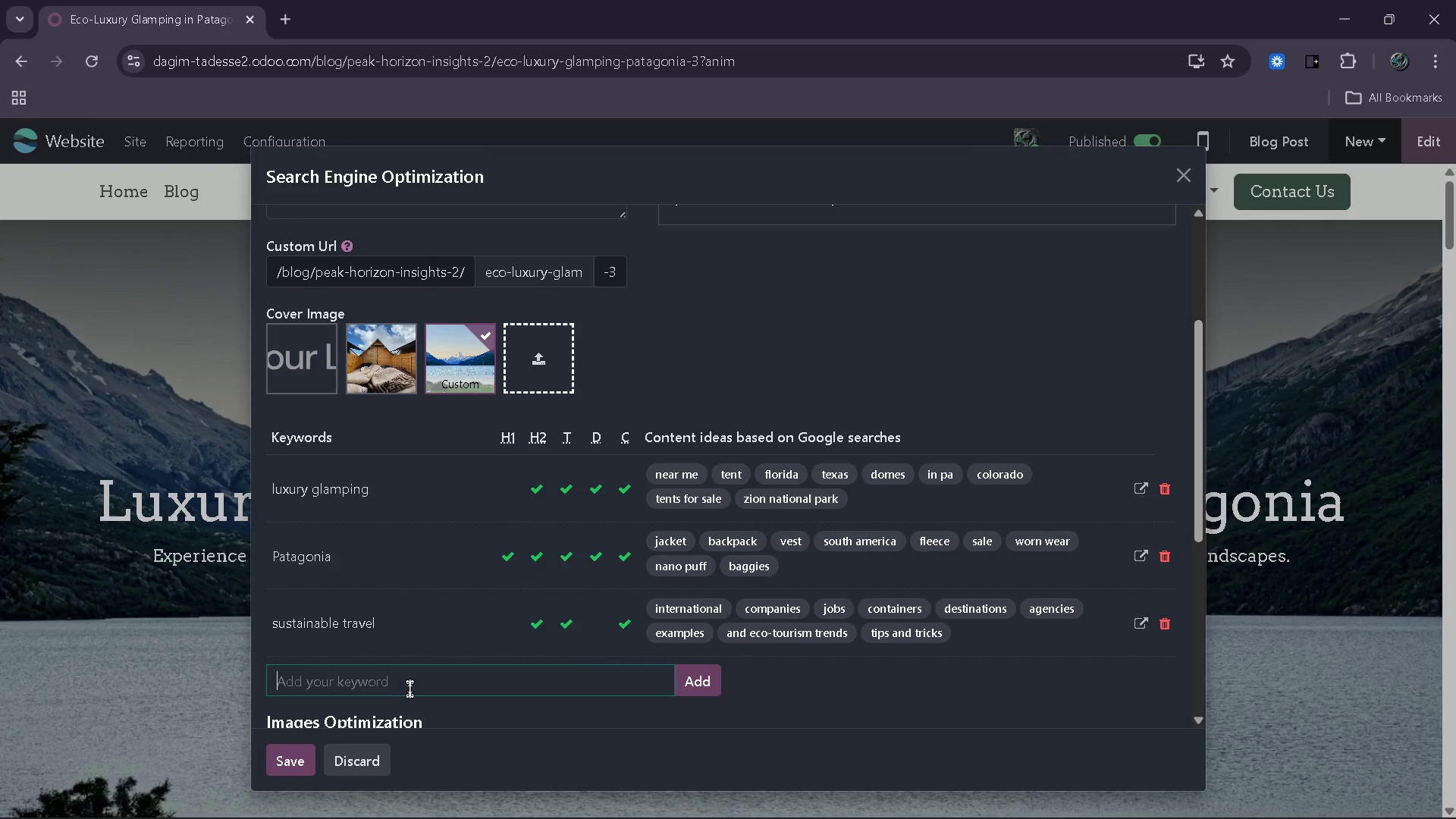 
key(Control+V)
 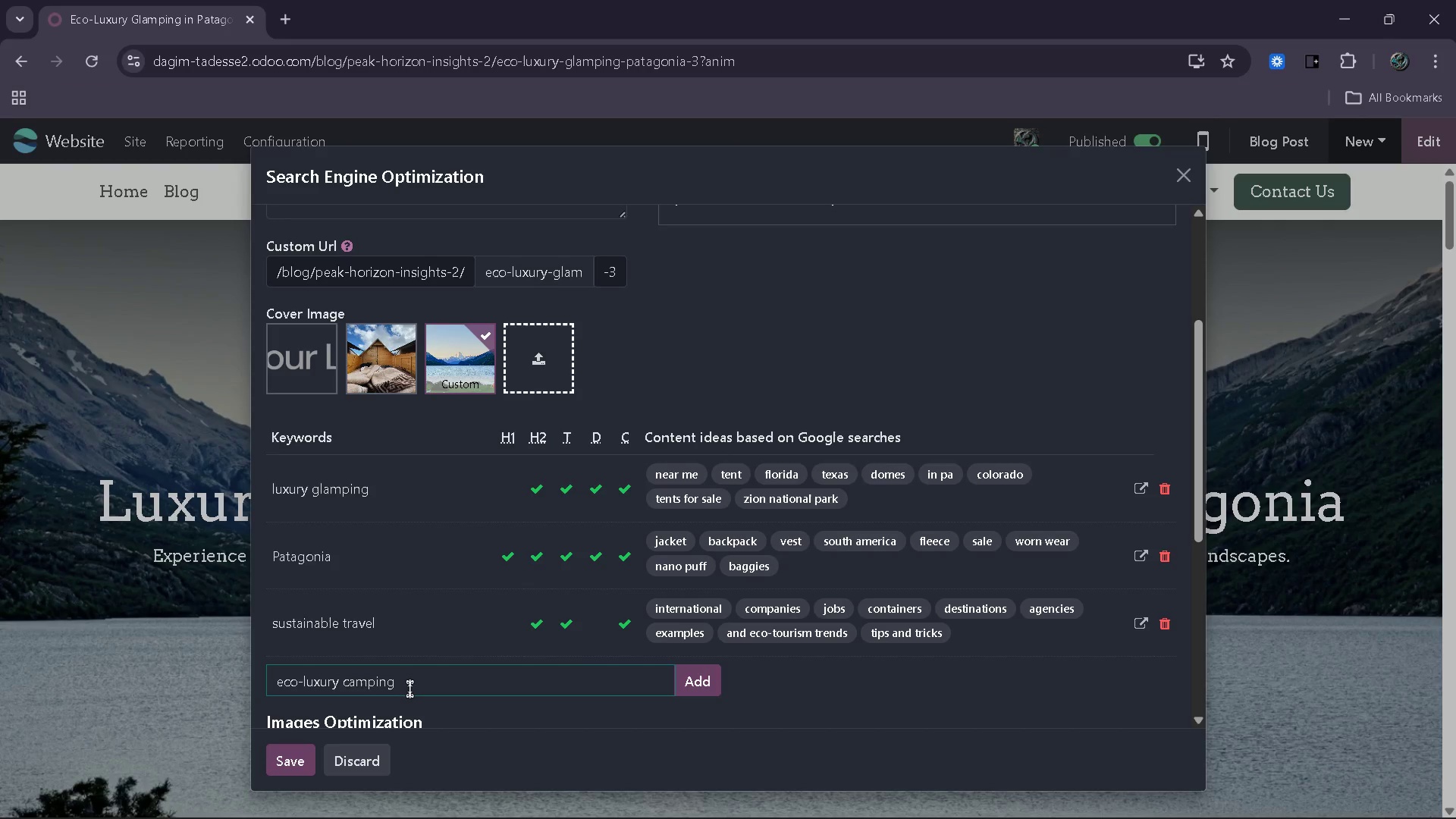 
key(Enter)
 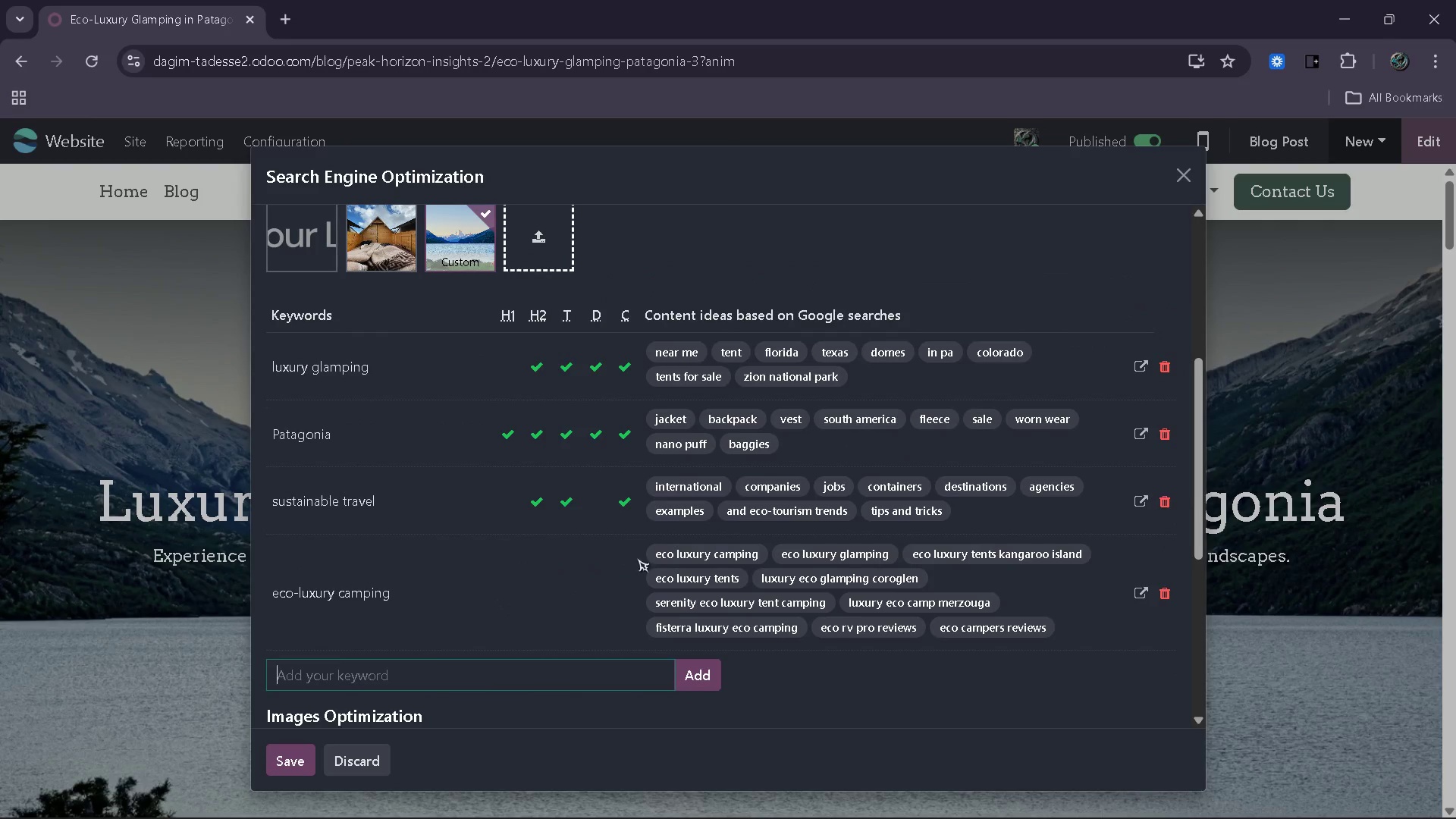 
wait(6.05)
 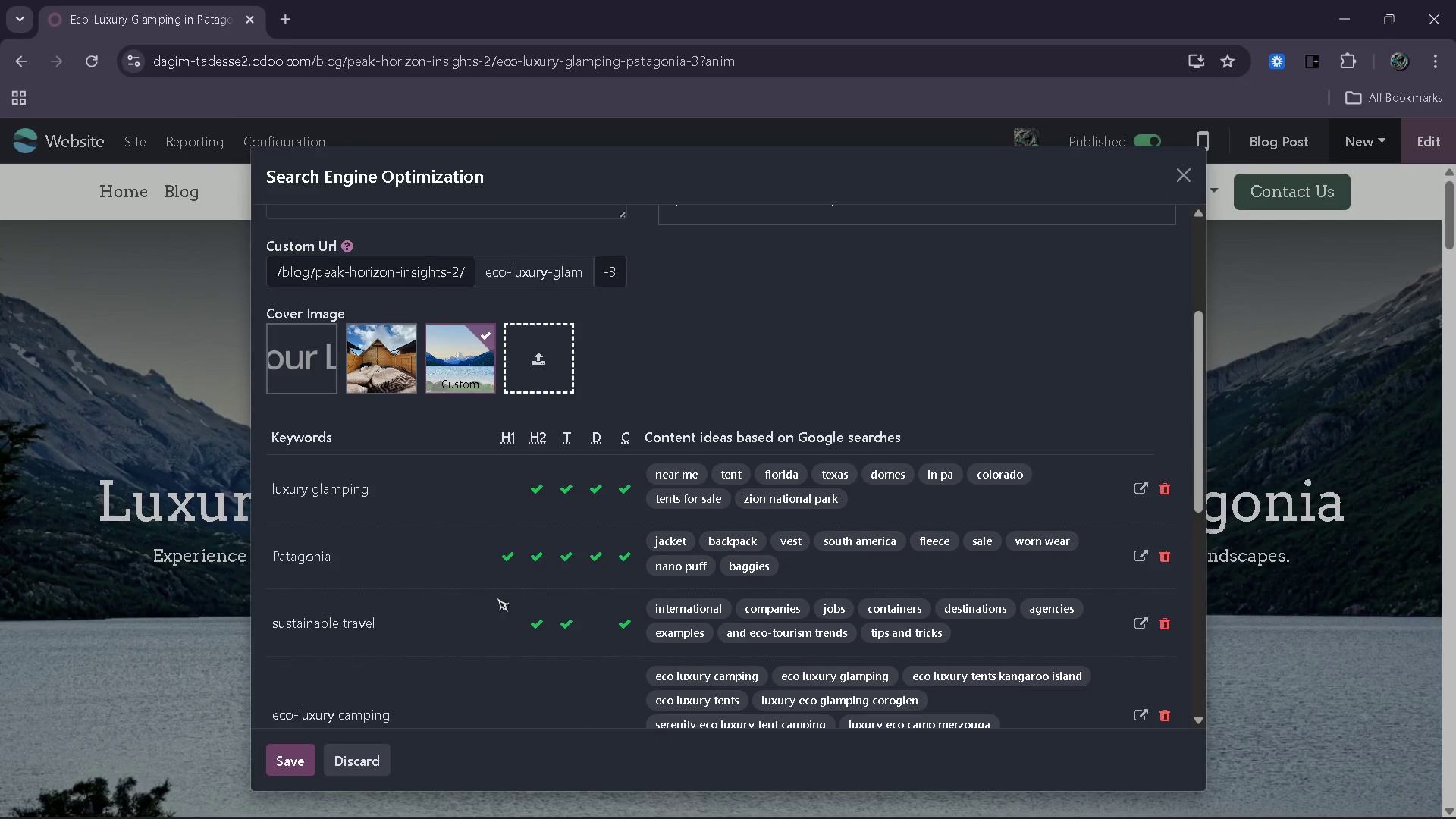 
left_click_drag(start_coordinate=[369, 367], to_coordinate=[263, 371])
 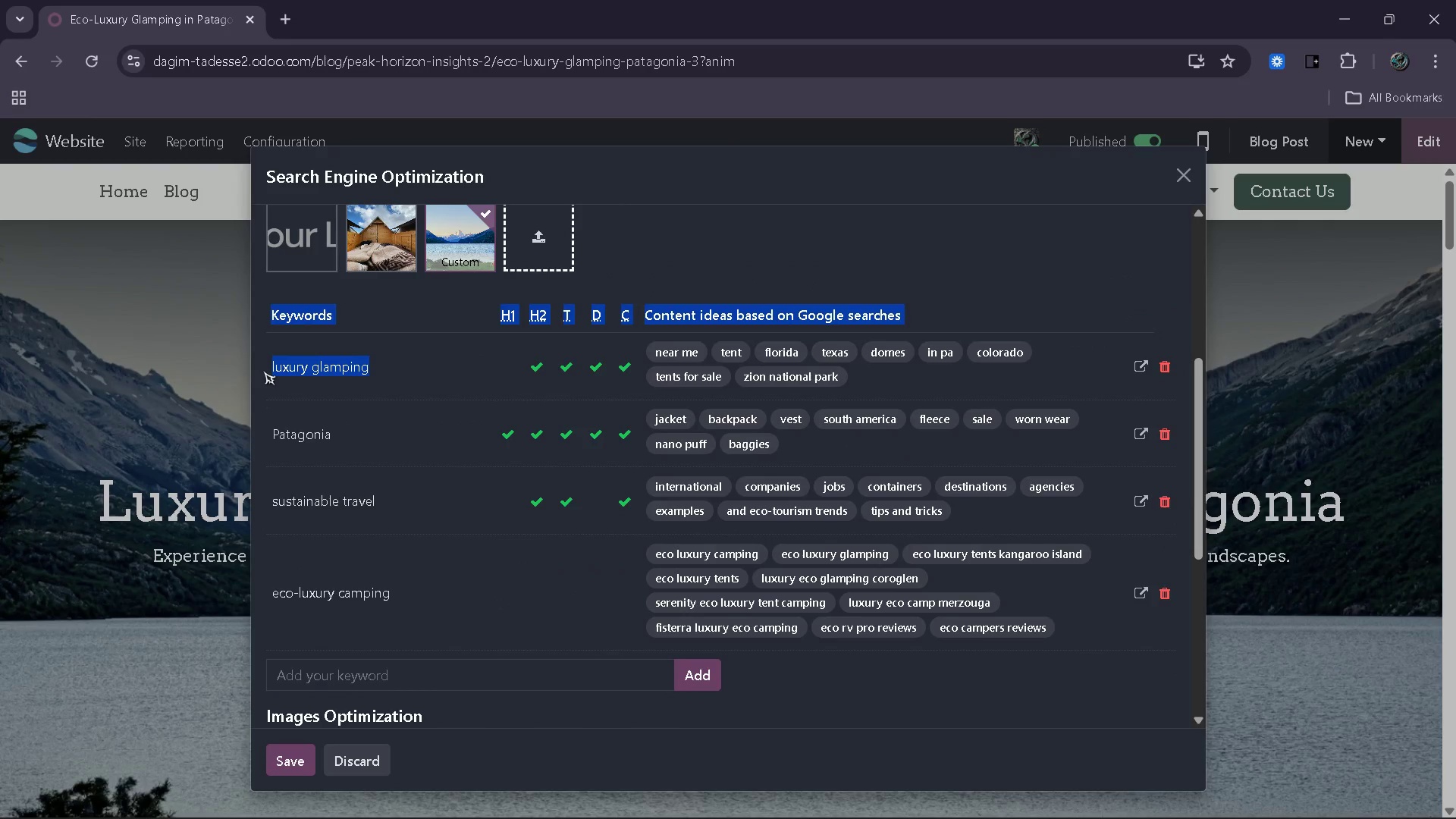 
key(Control+C)
 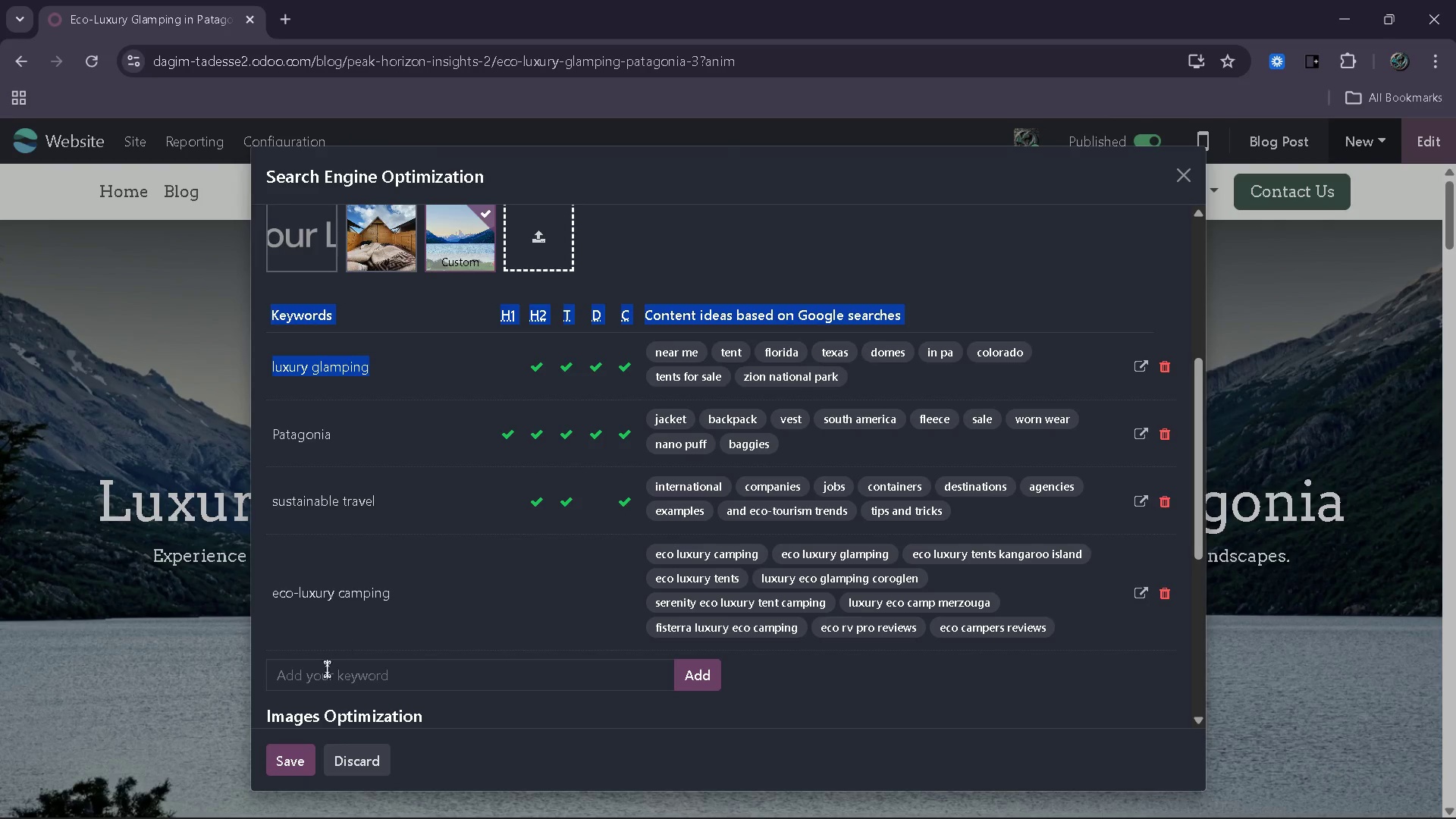 
left_click([327, 670])
 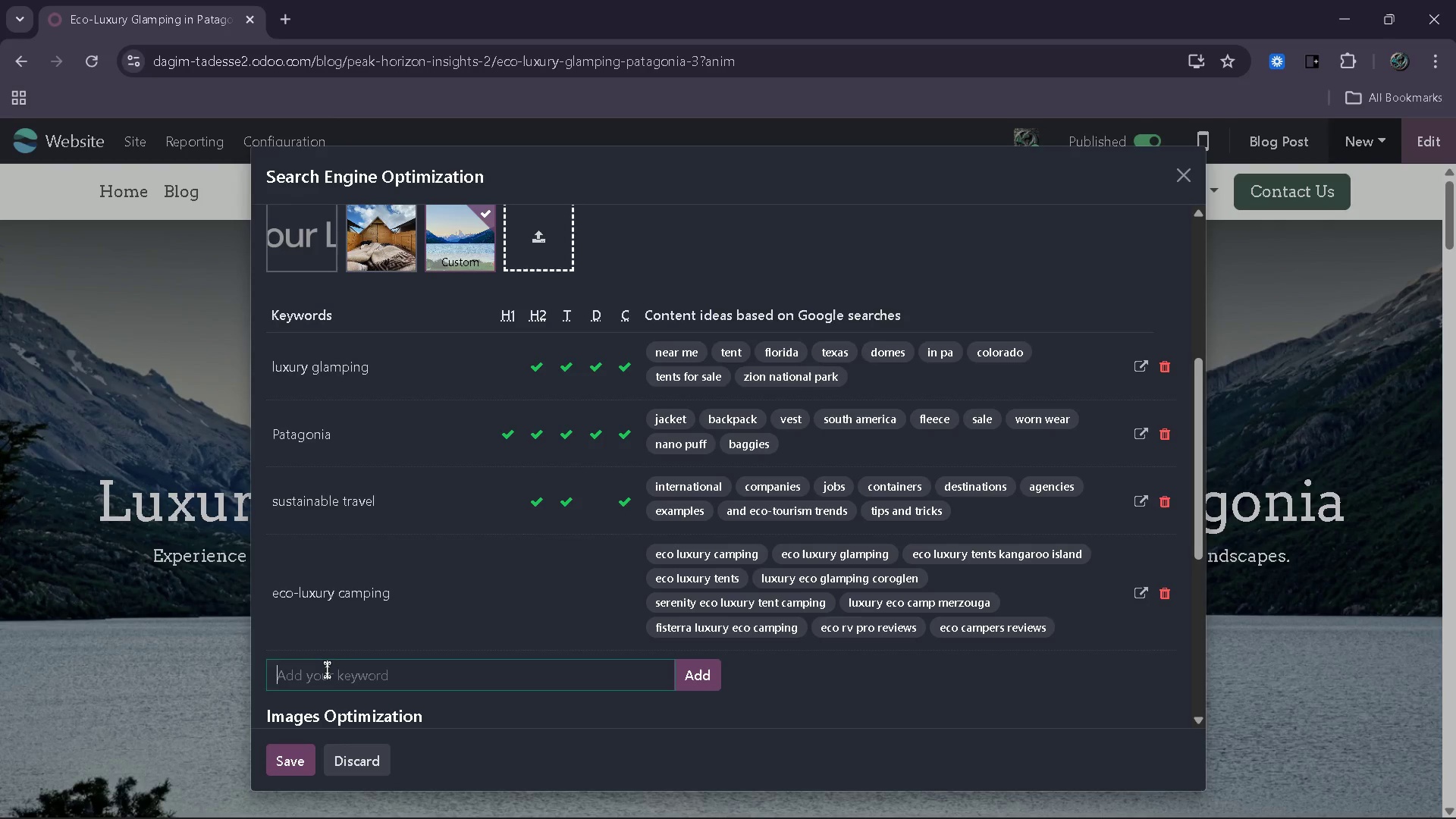 
key(Control+V)
 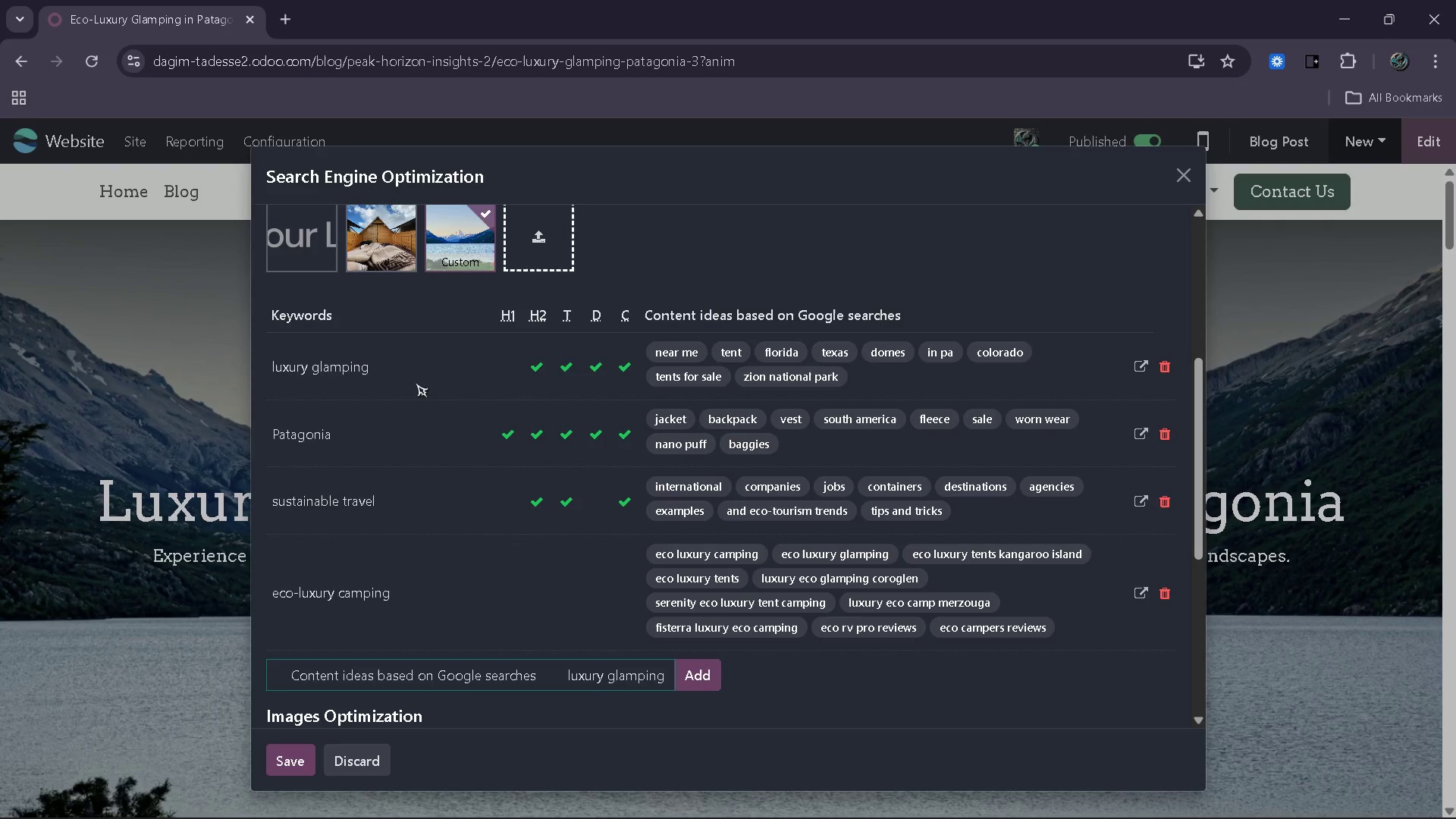 
left_click_drag(start_coordinate=[372, 364], to_coordinate=[269, 378])
 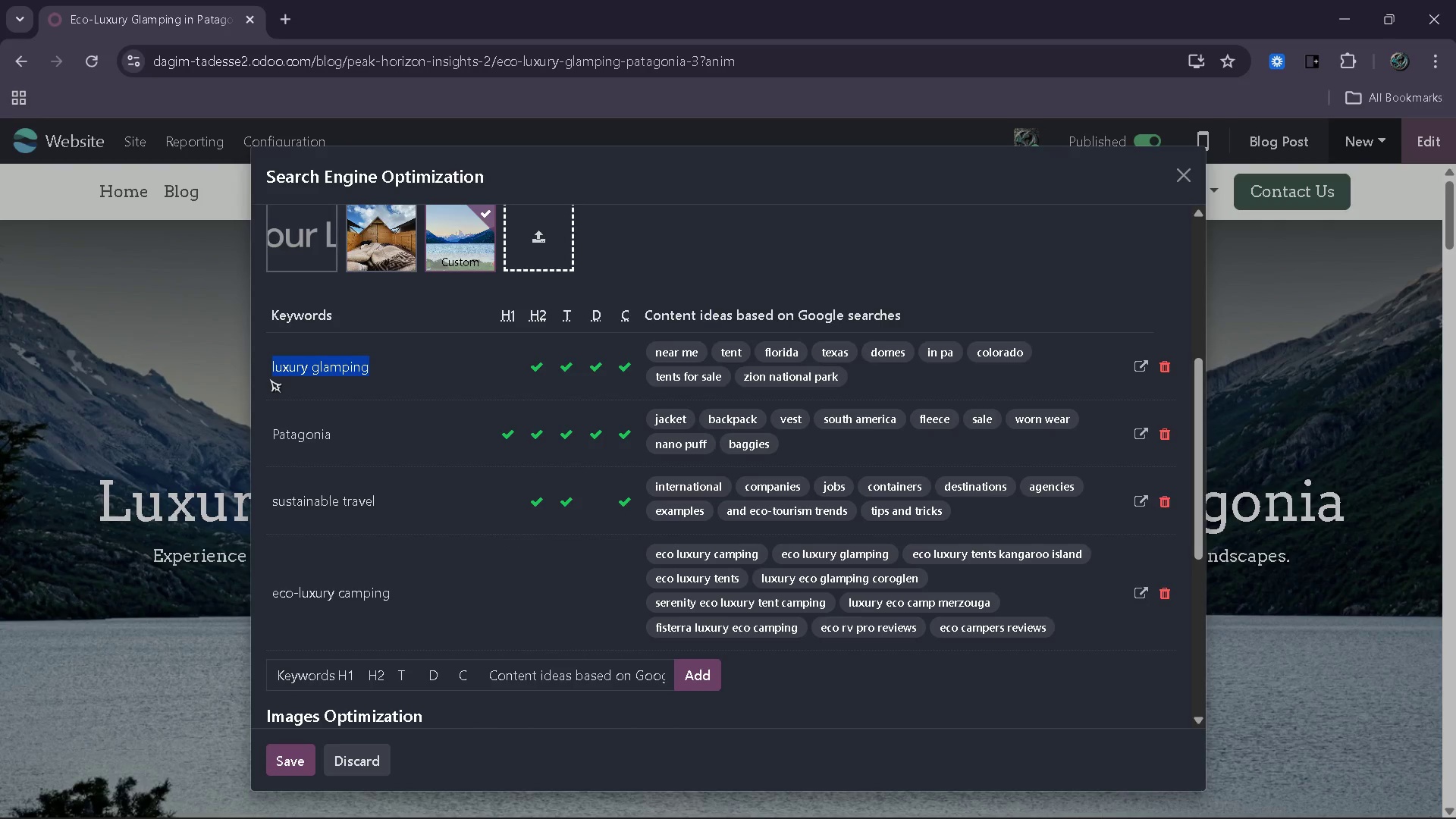 
key(Control+C)
 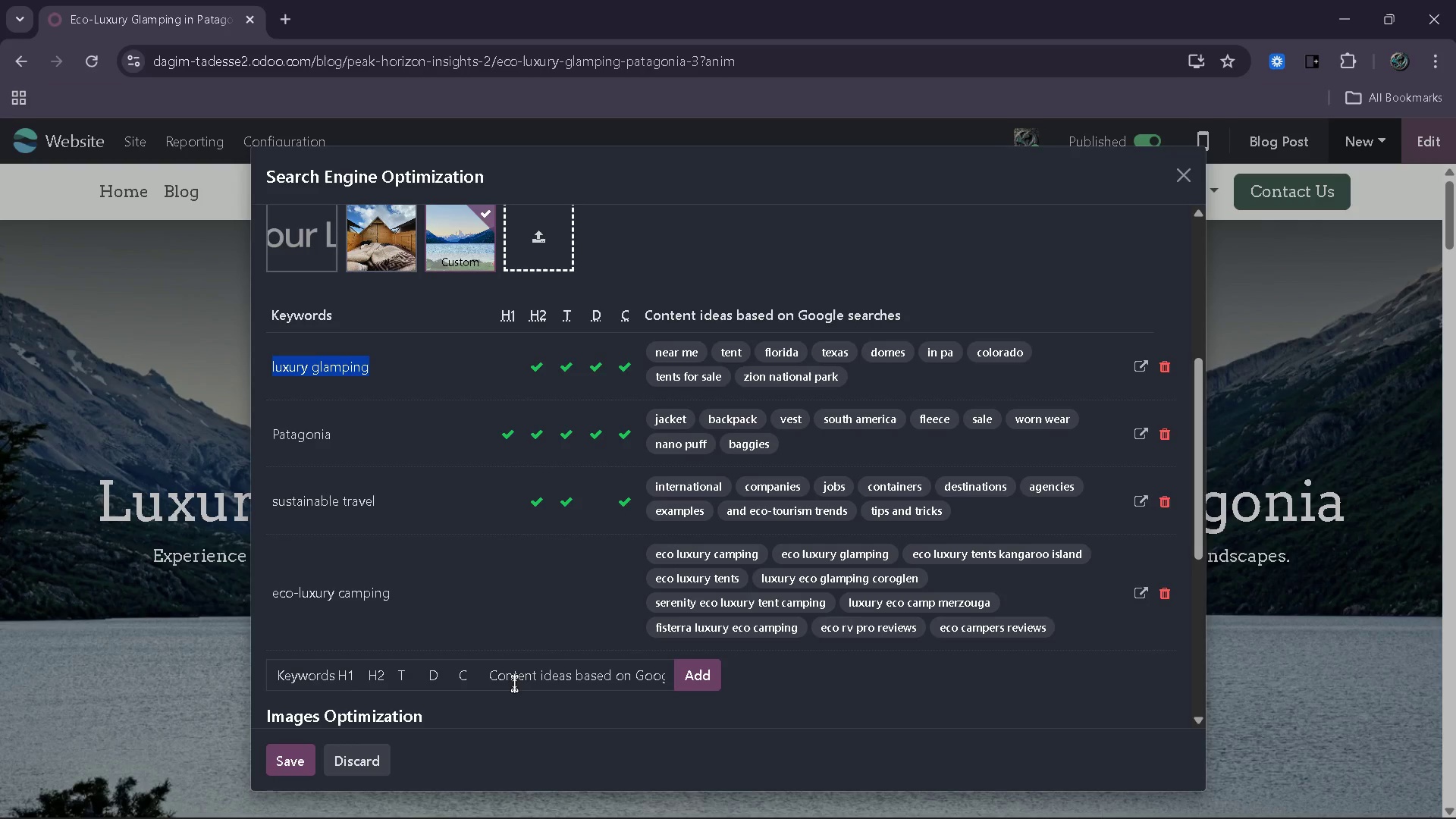 
left_click([514, 683])
 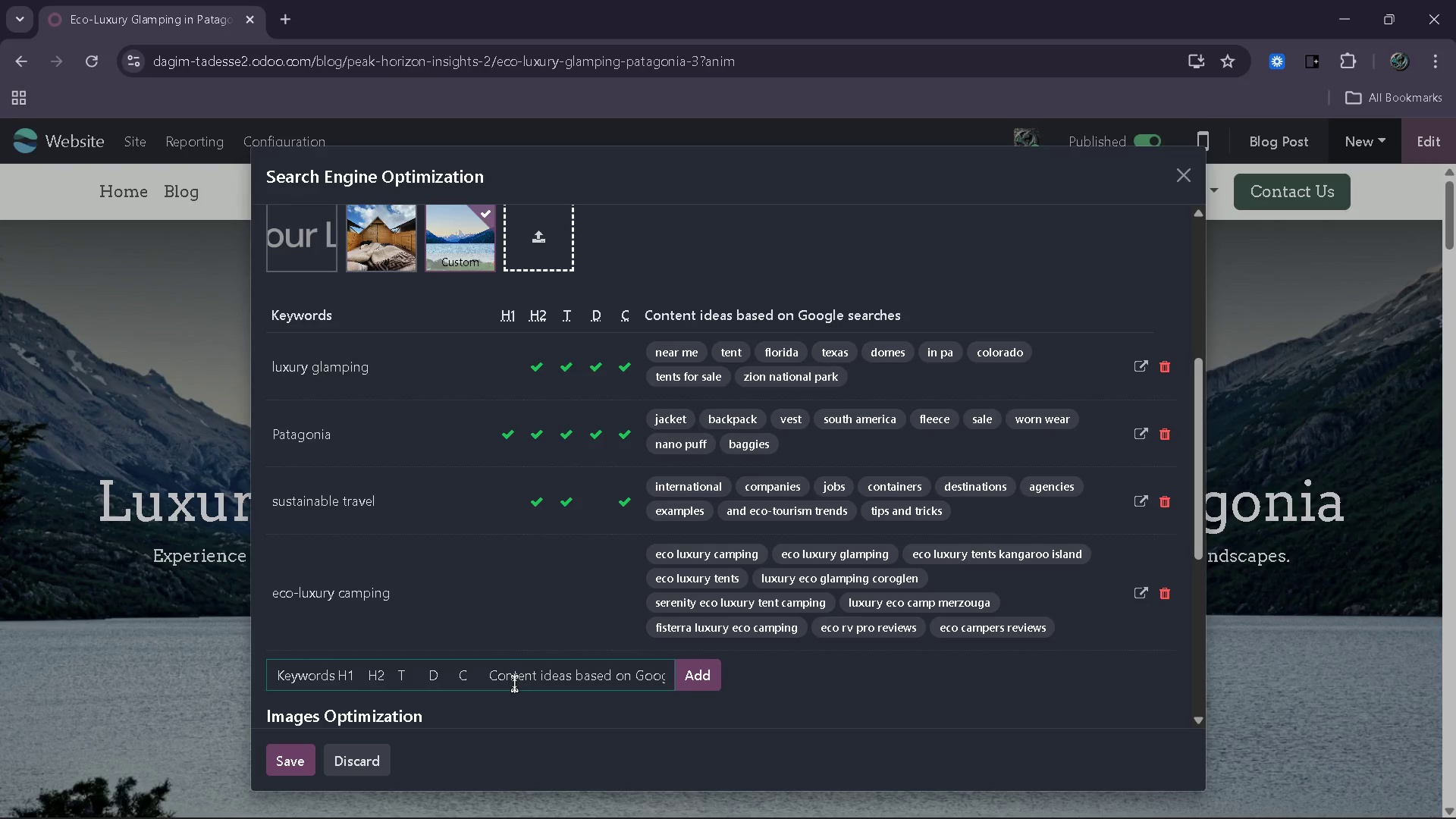 
key(Control+ControlLeft)
 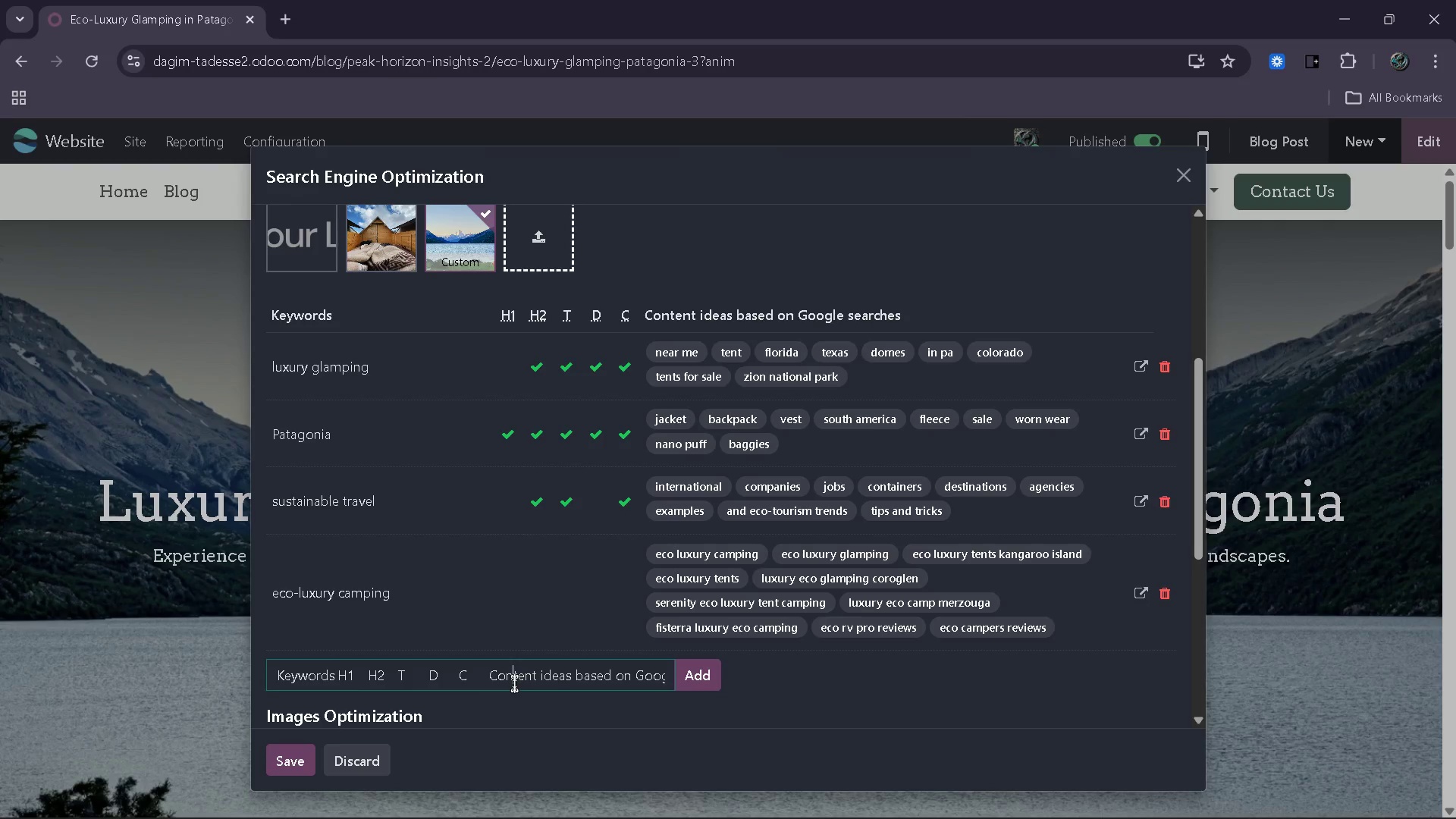 
key(Control+Z)
 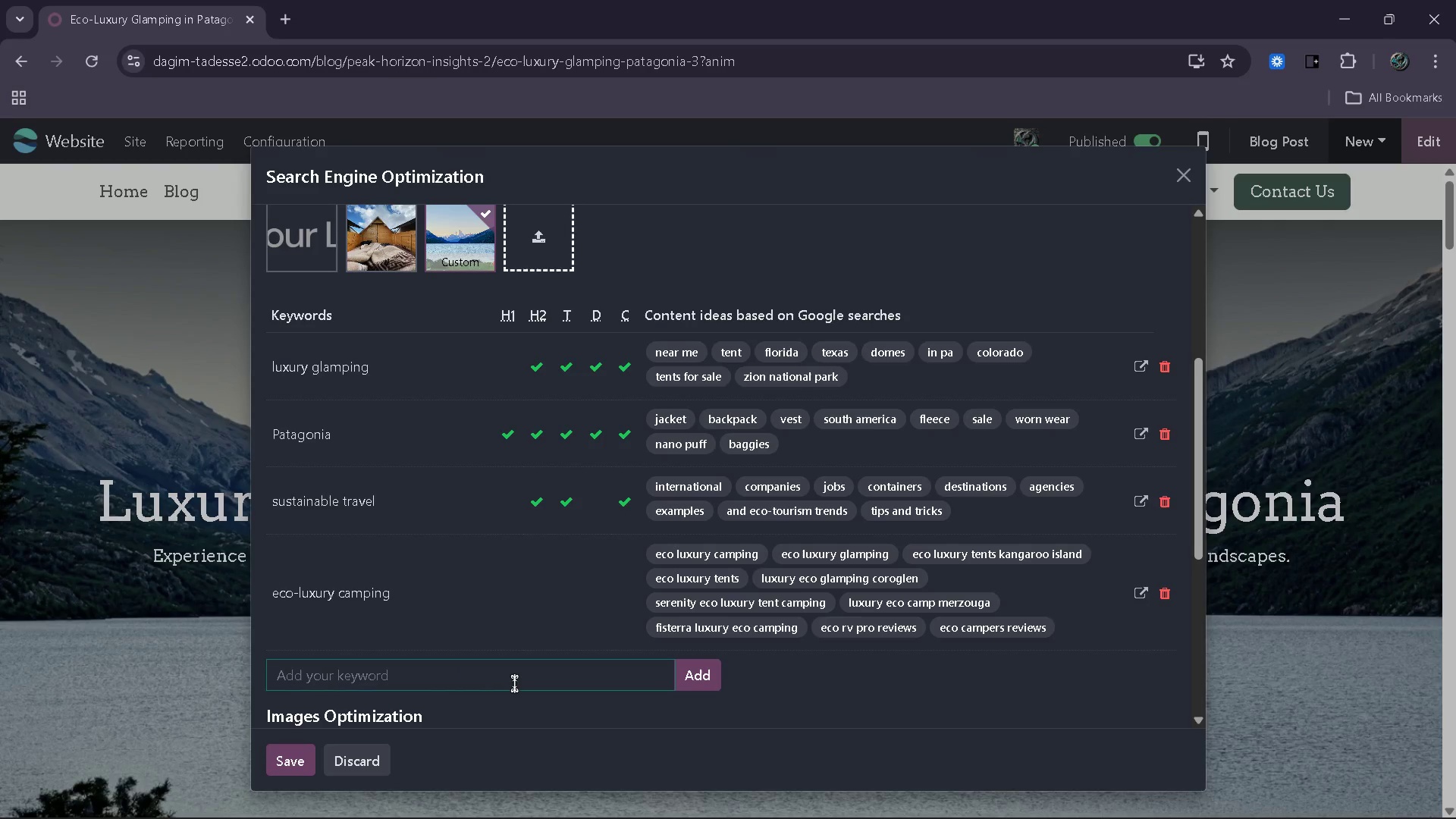 
key(Control+V)
 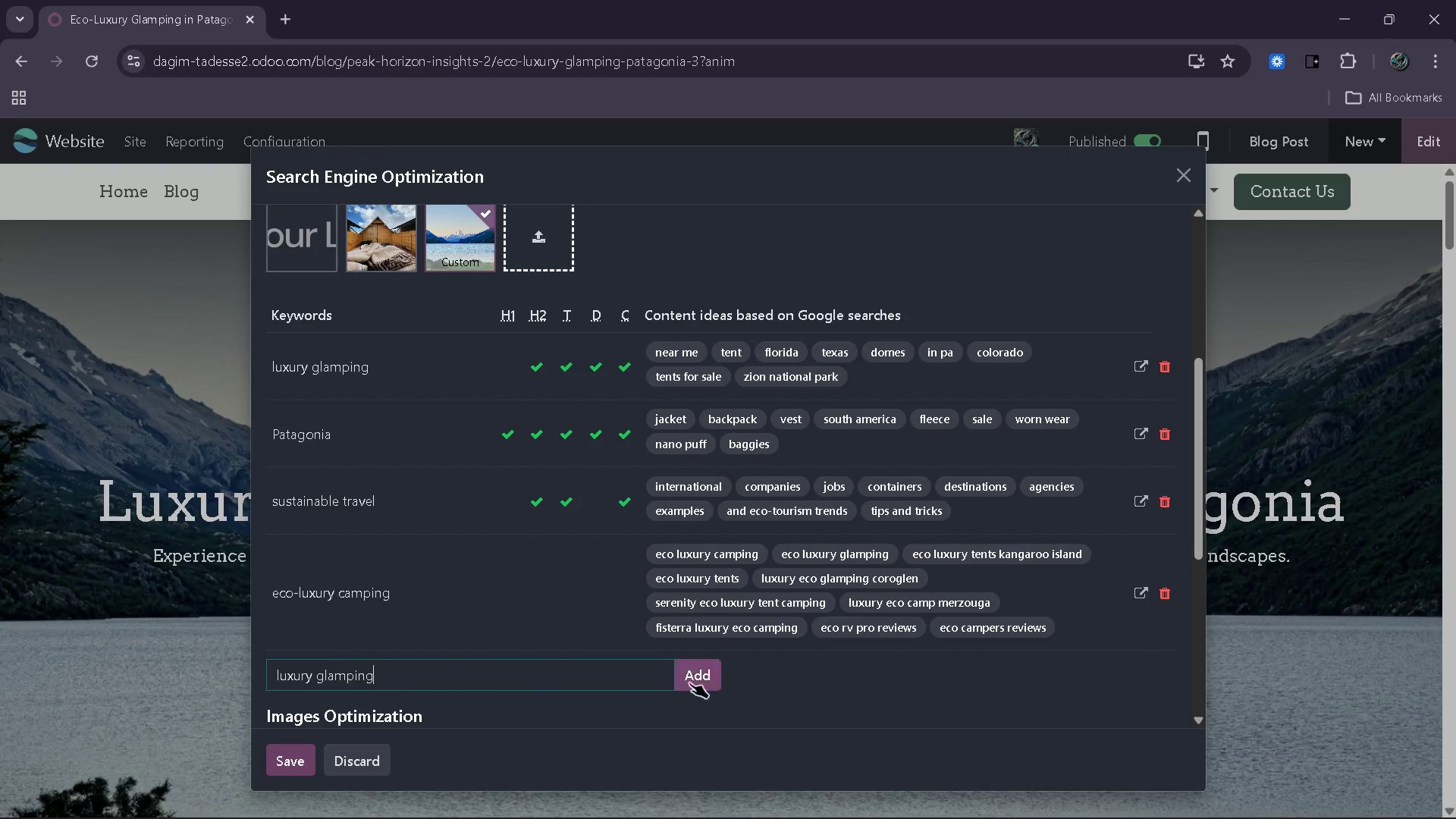 
left_click([701, 681])
 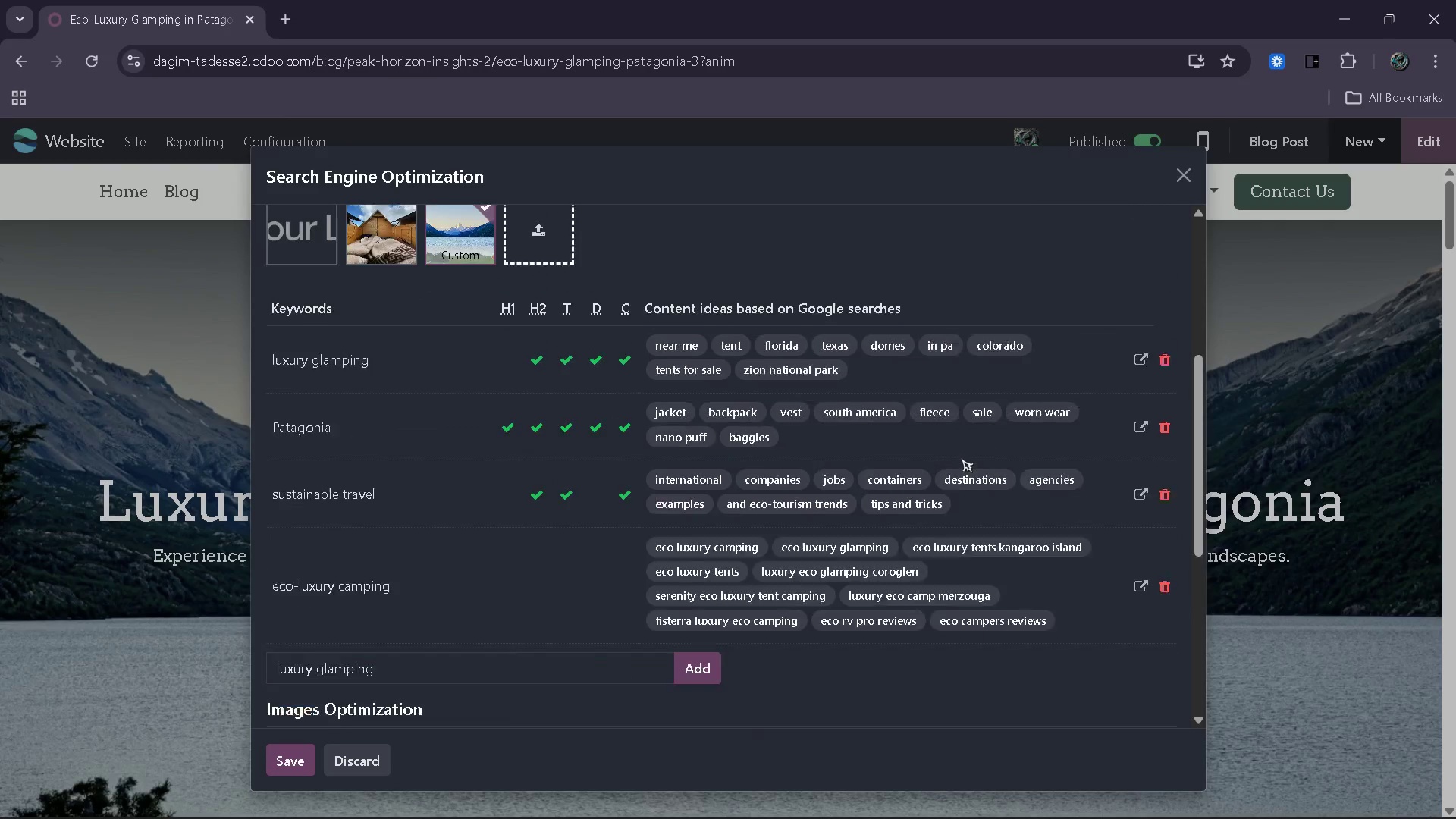 
left_click([1163, 392])
 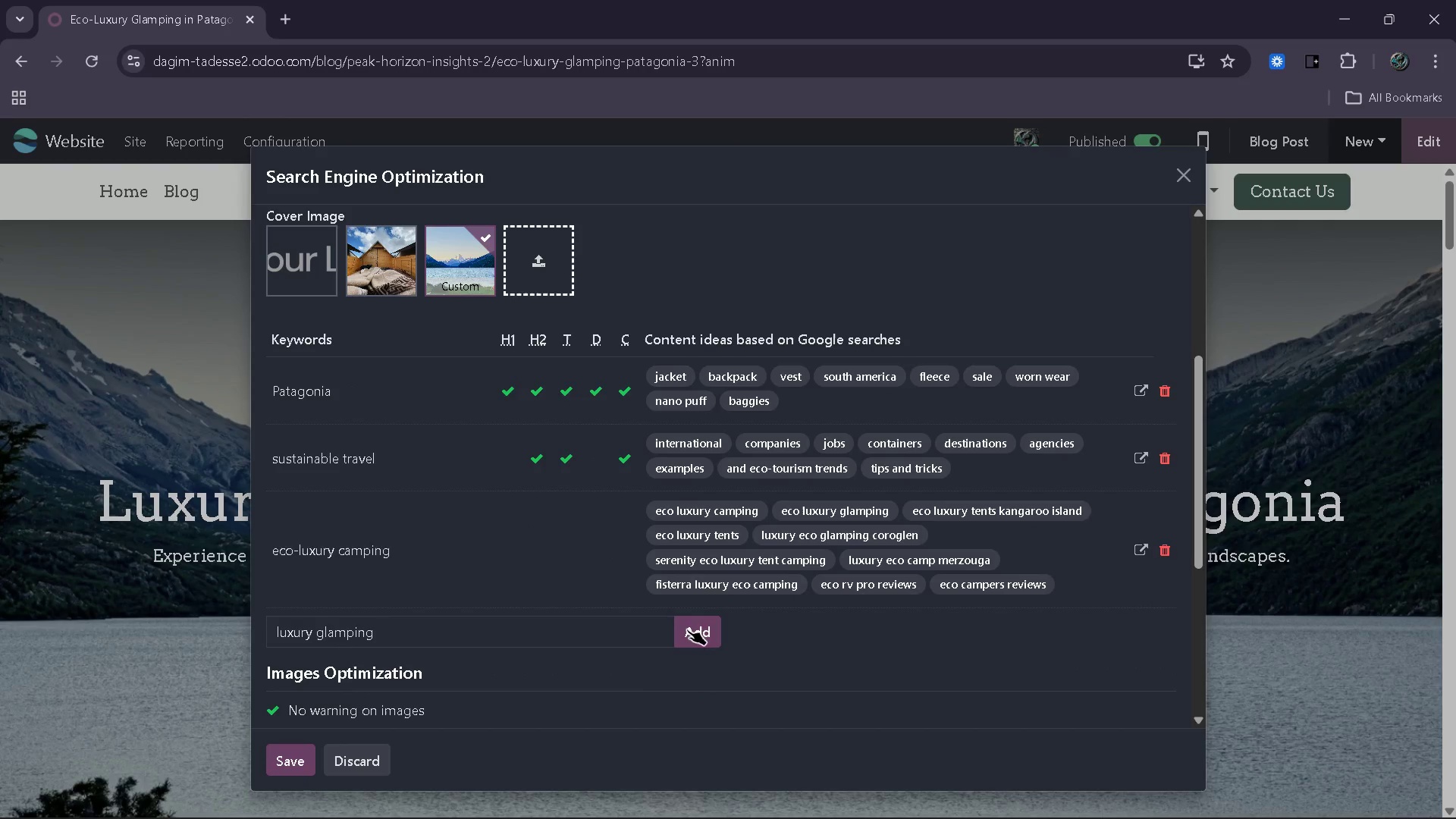 
left_click([701, 630])
 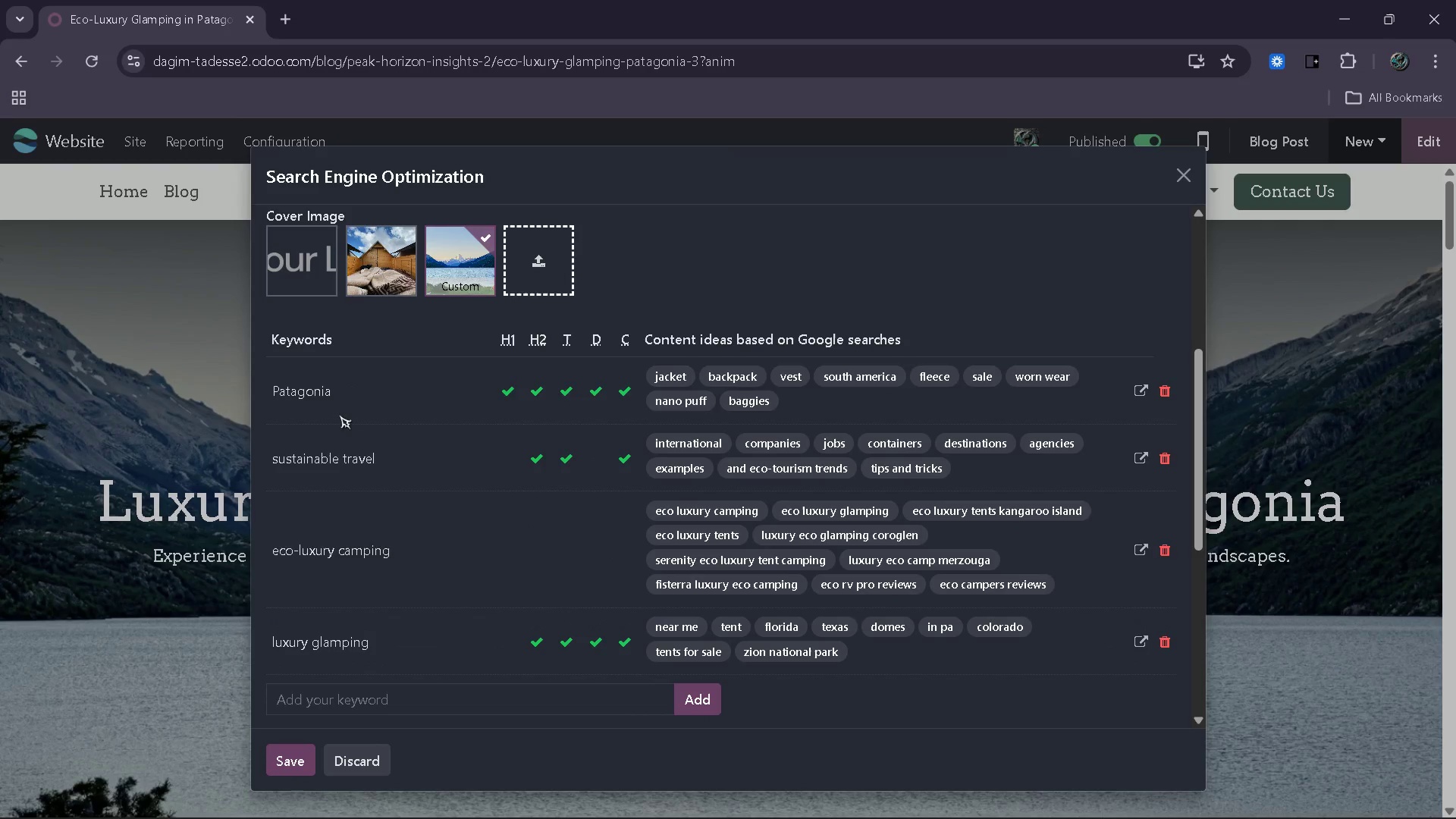 
left_click_drag(start_coordinate=[331, 389], to_coordinate=[268, 394])
 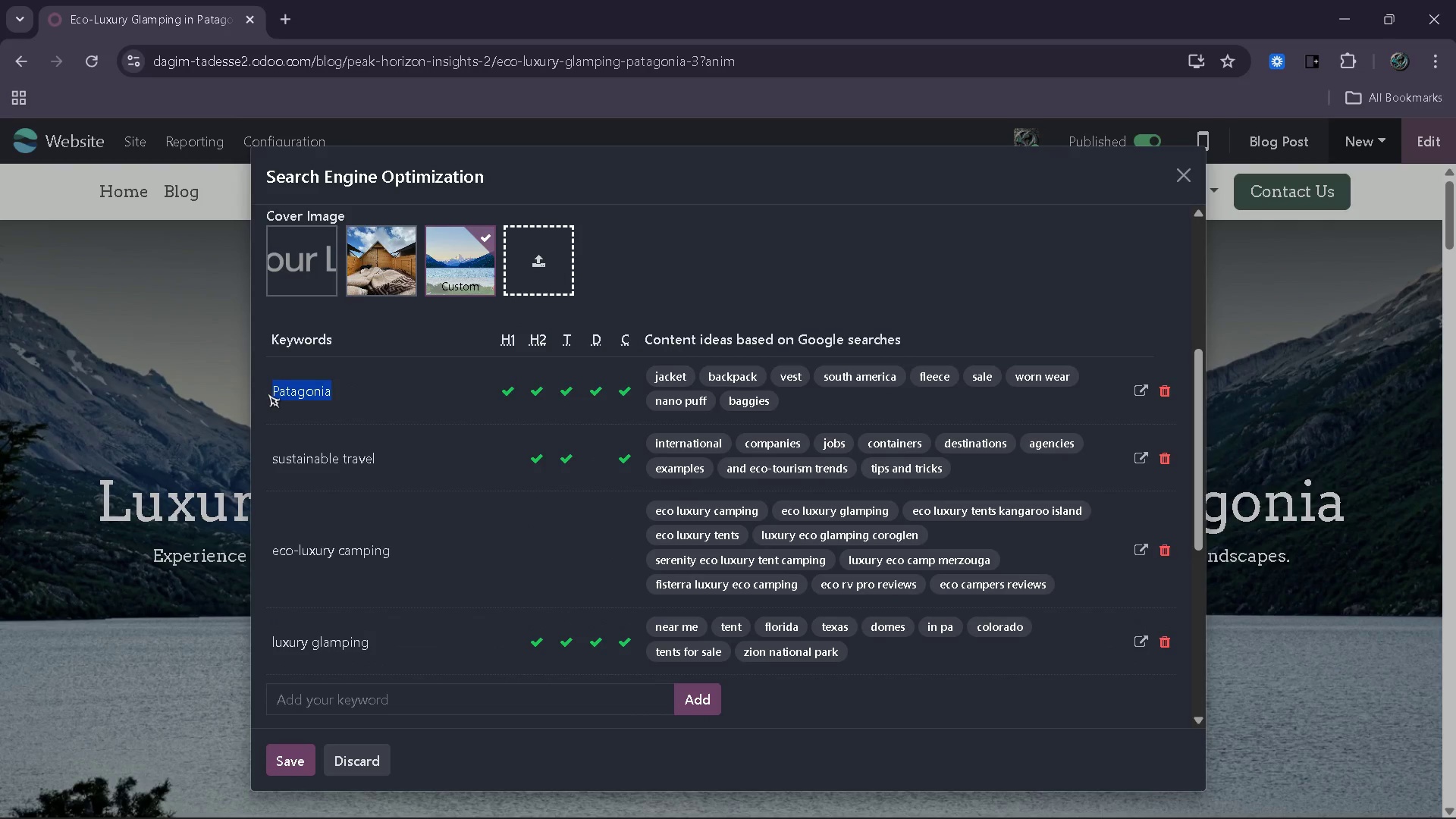 
key(Control+ControlLeft)
 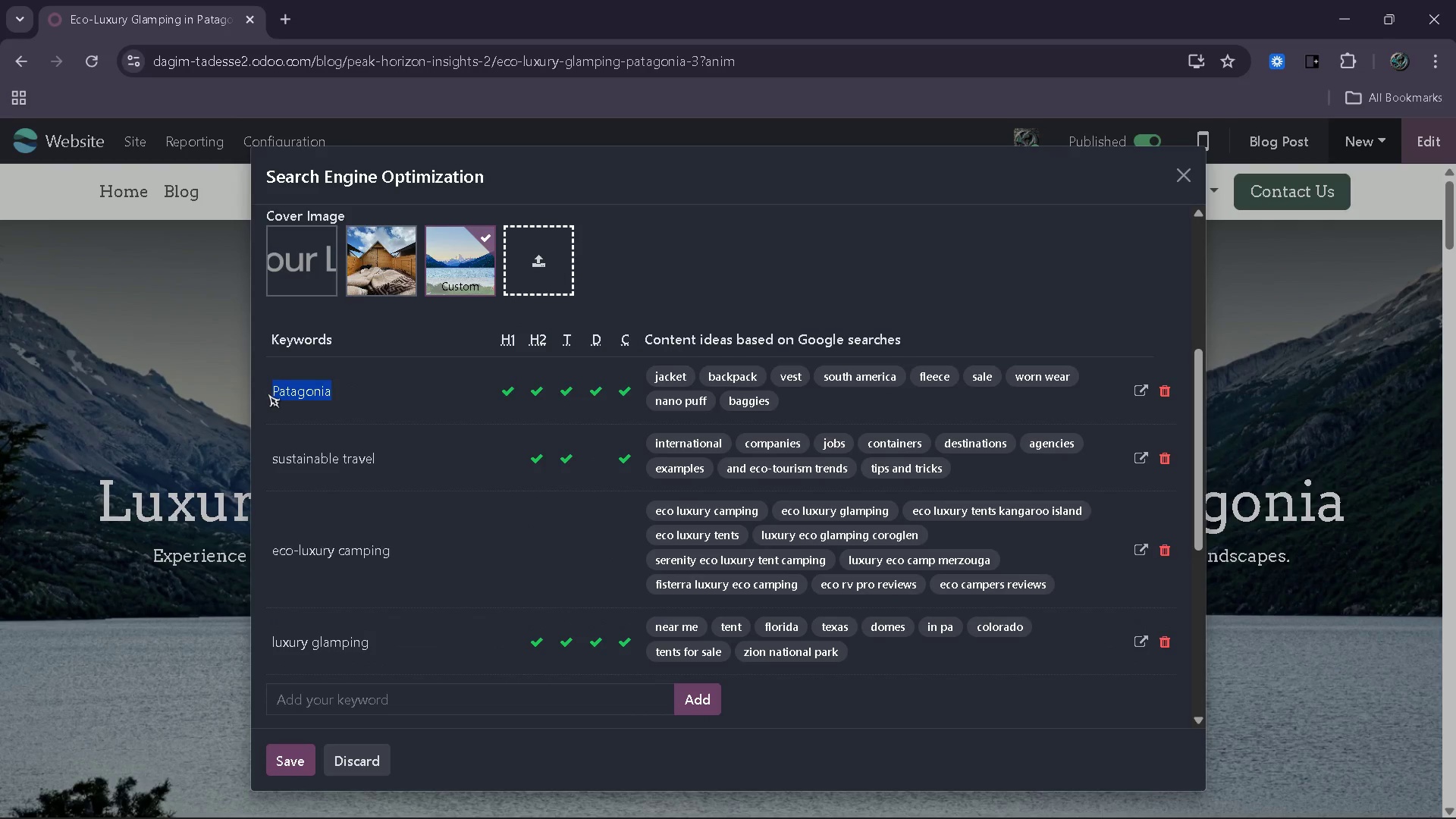 
key(Control+C)
 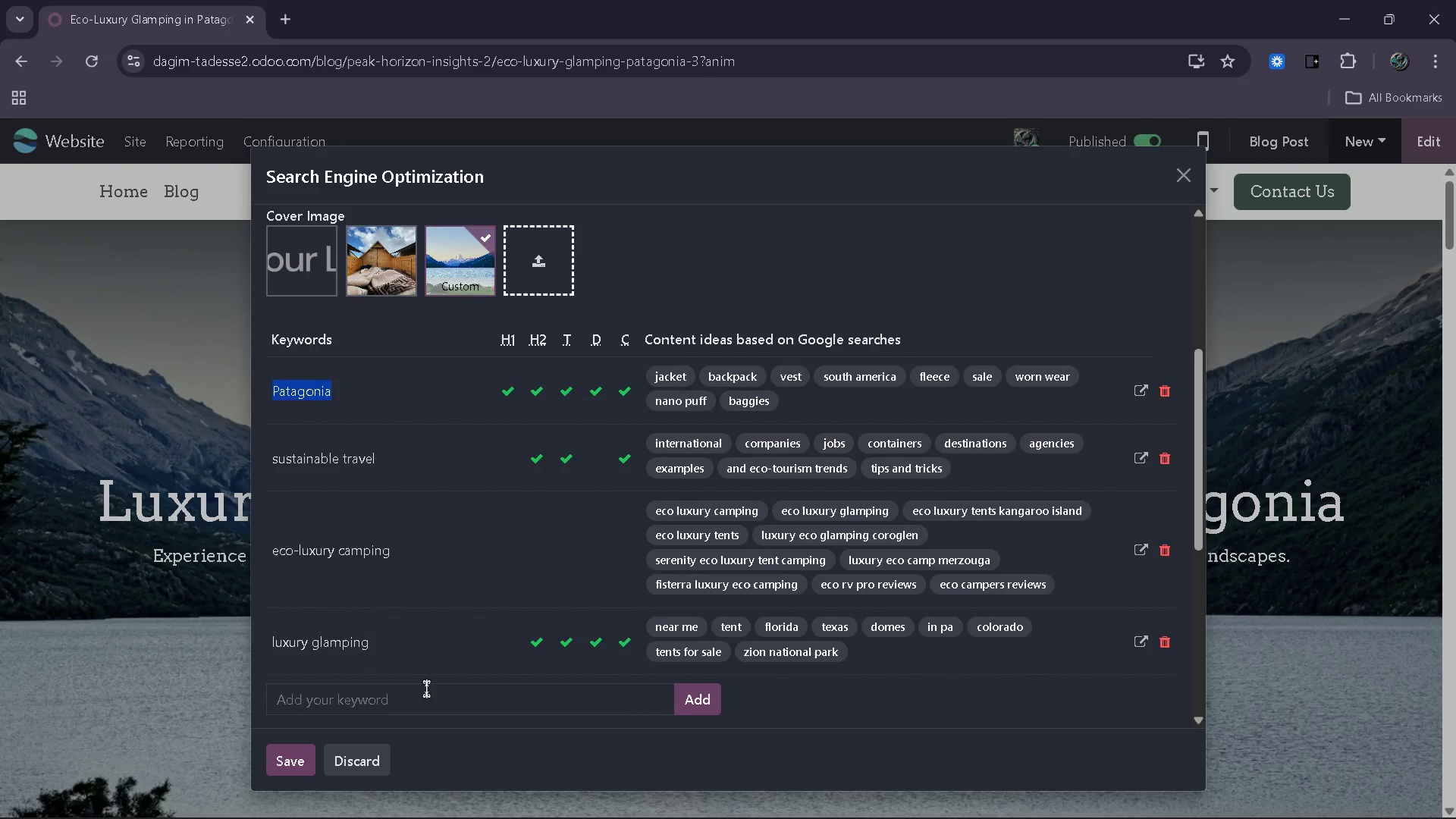 
left_click([425, 693])
 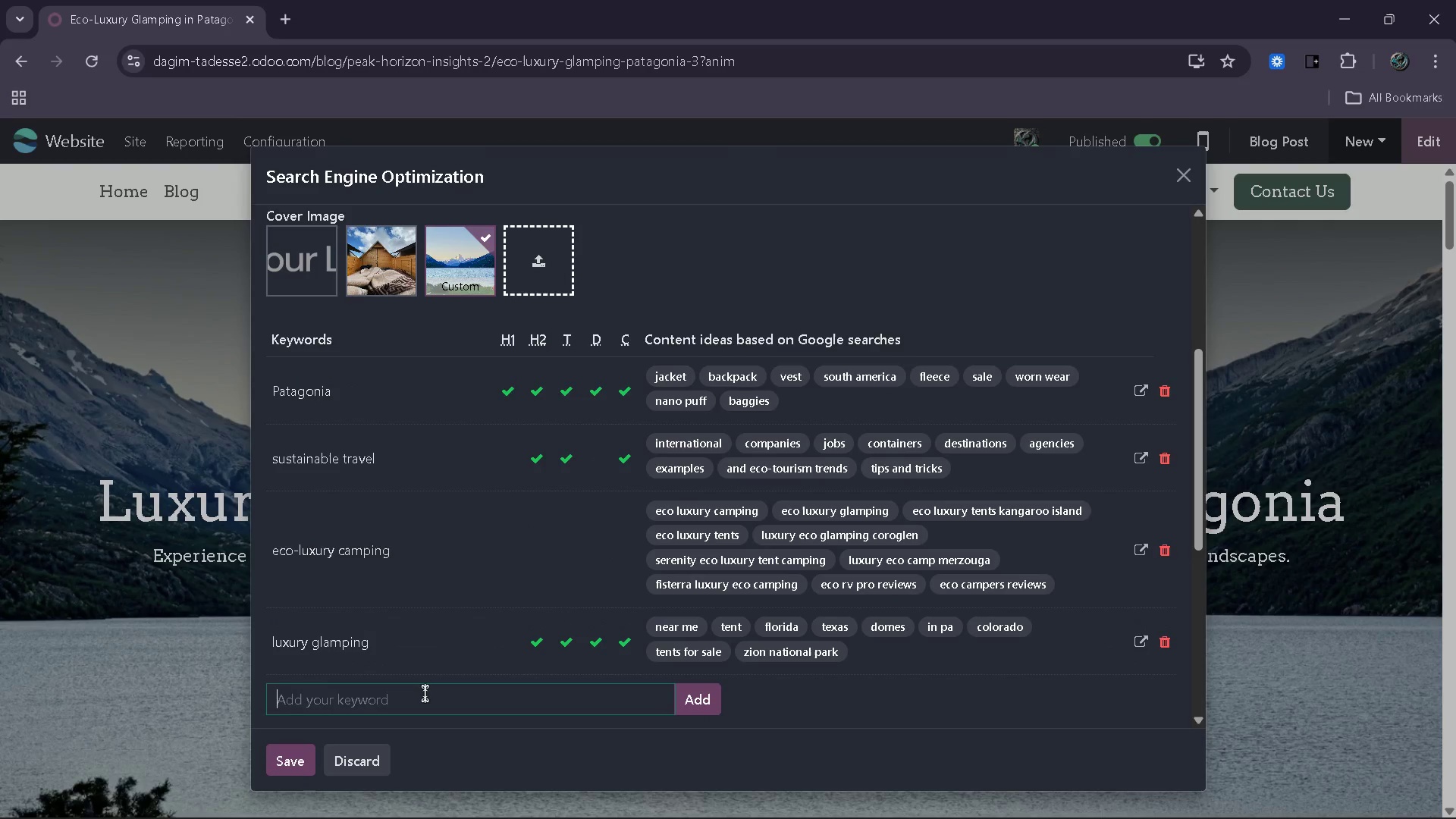 
key(Control+V)
 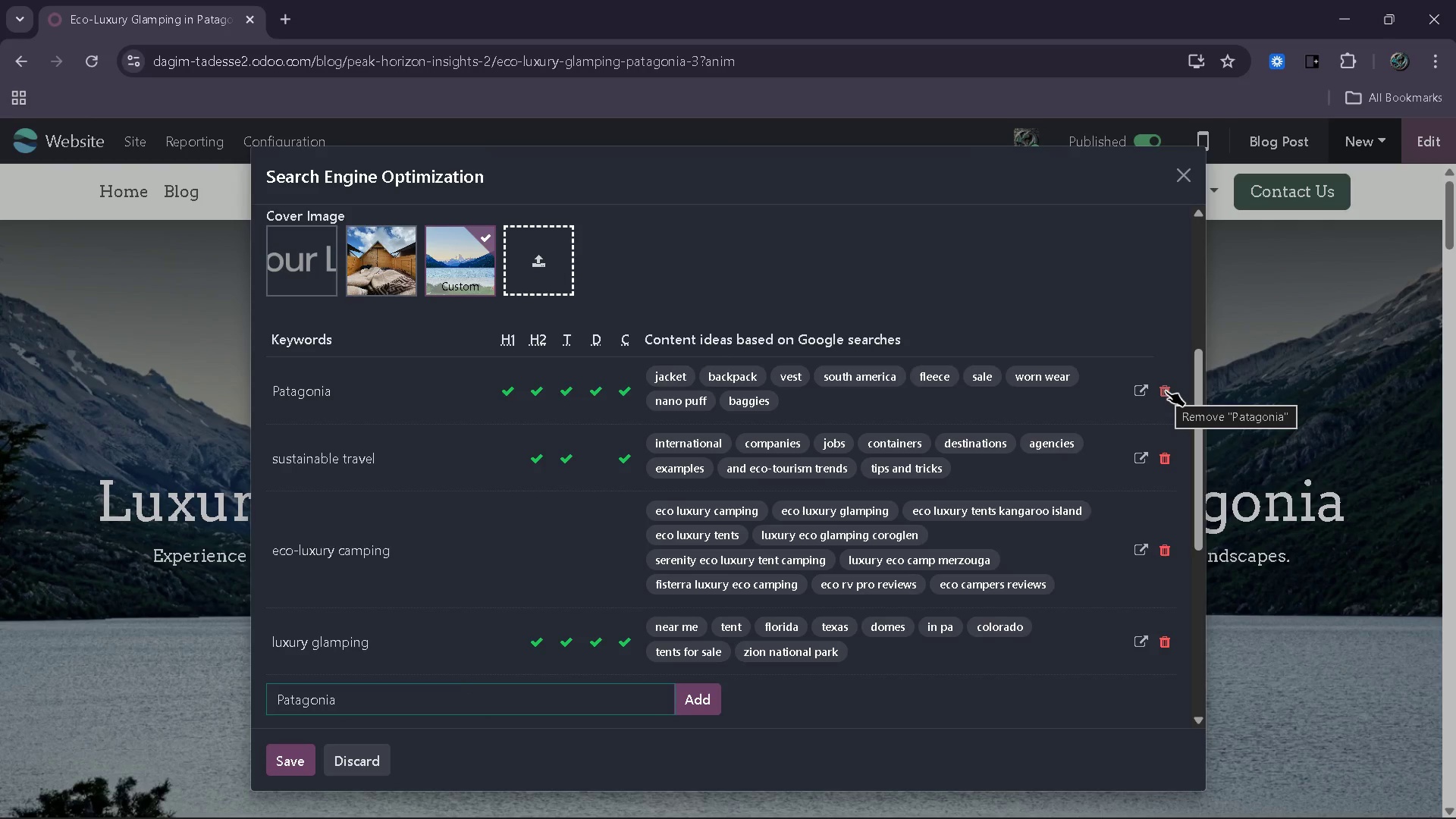 
wait(10.19)
 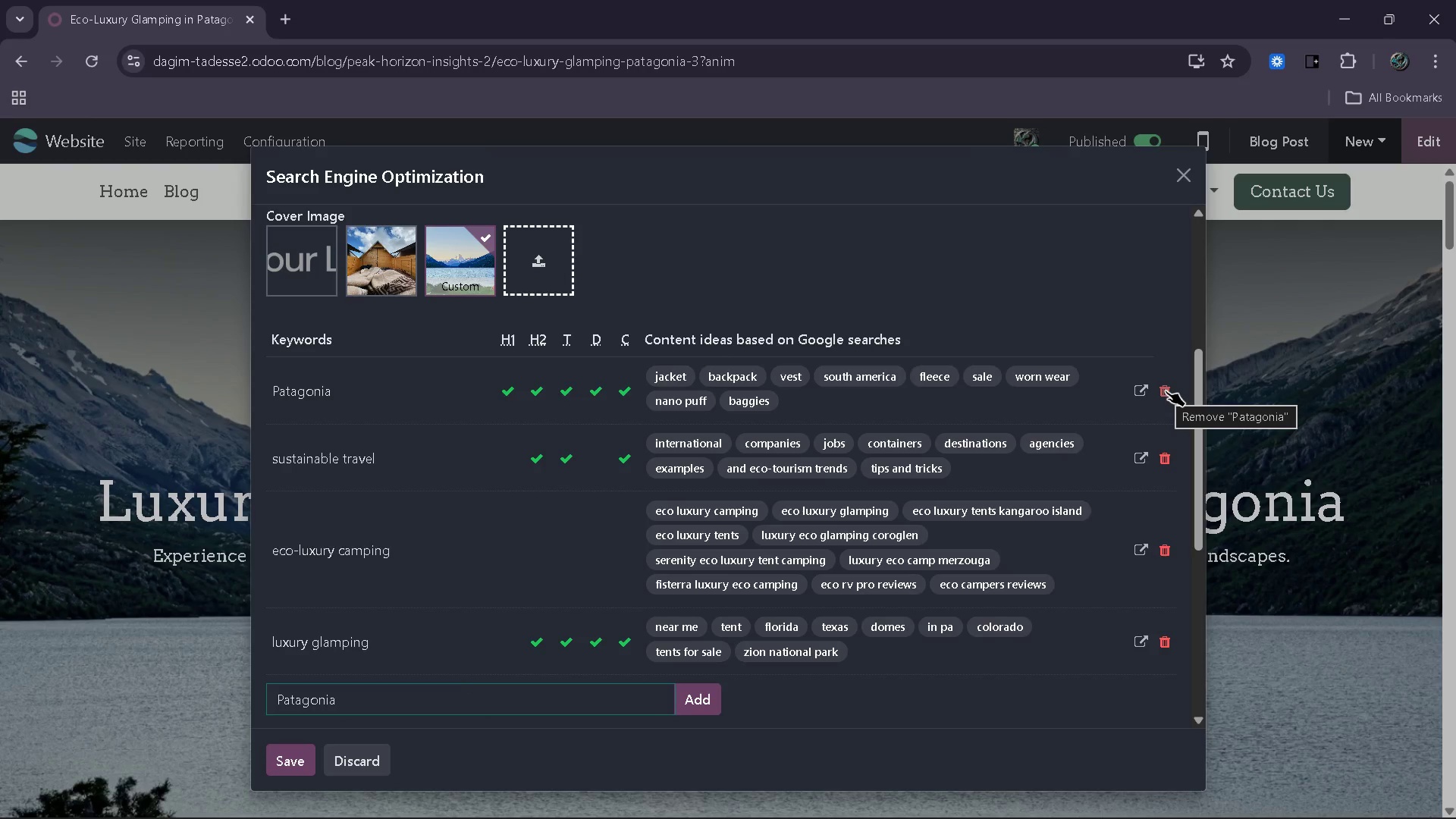 
left_click([1166, 391])
 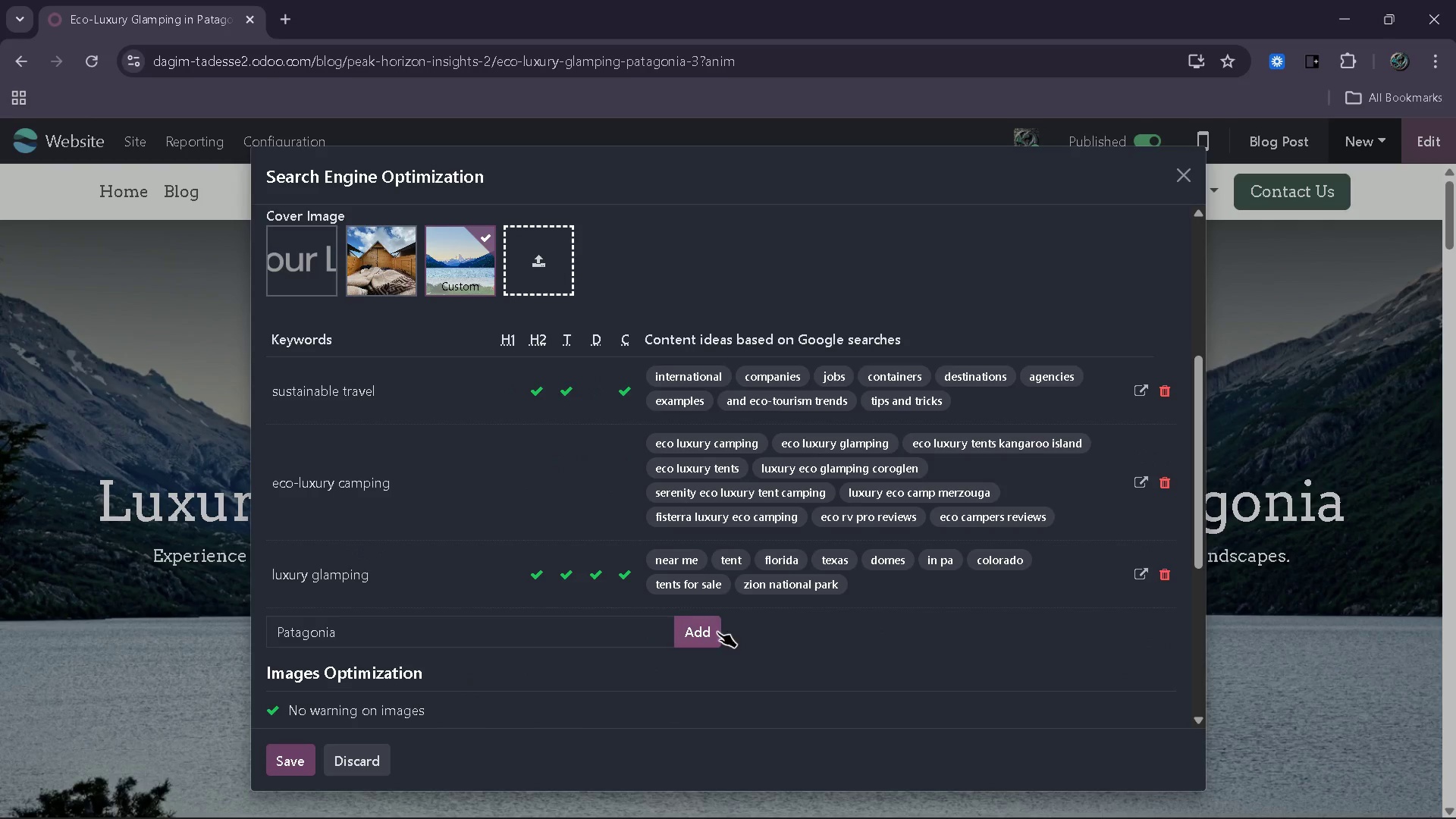 
left_click([717, 632])
 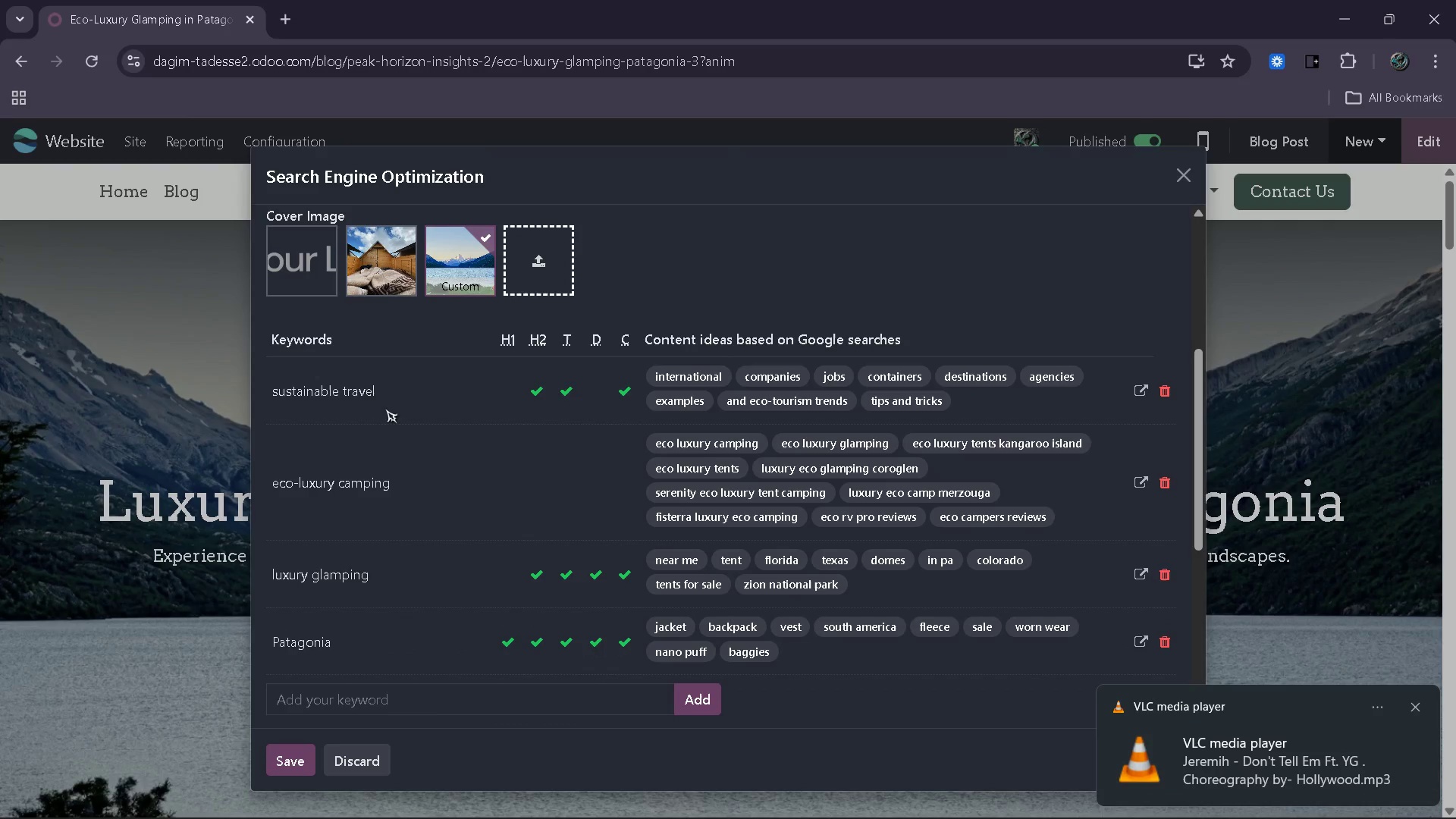 
left_click_drag(start_coordinate=[376, 394], to_coordinate=[265, 400])
 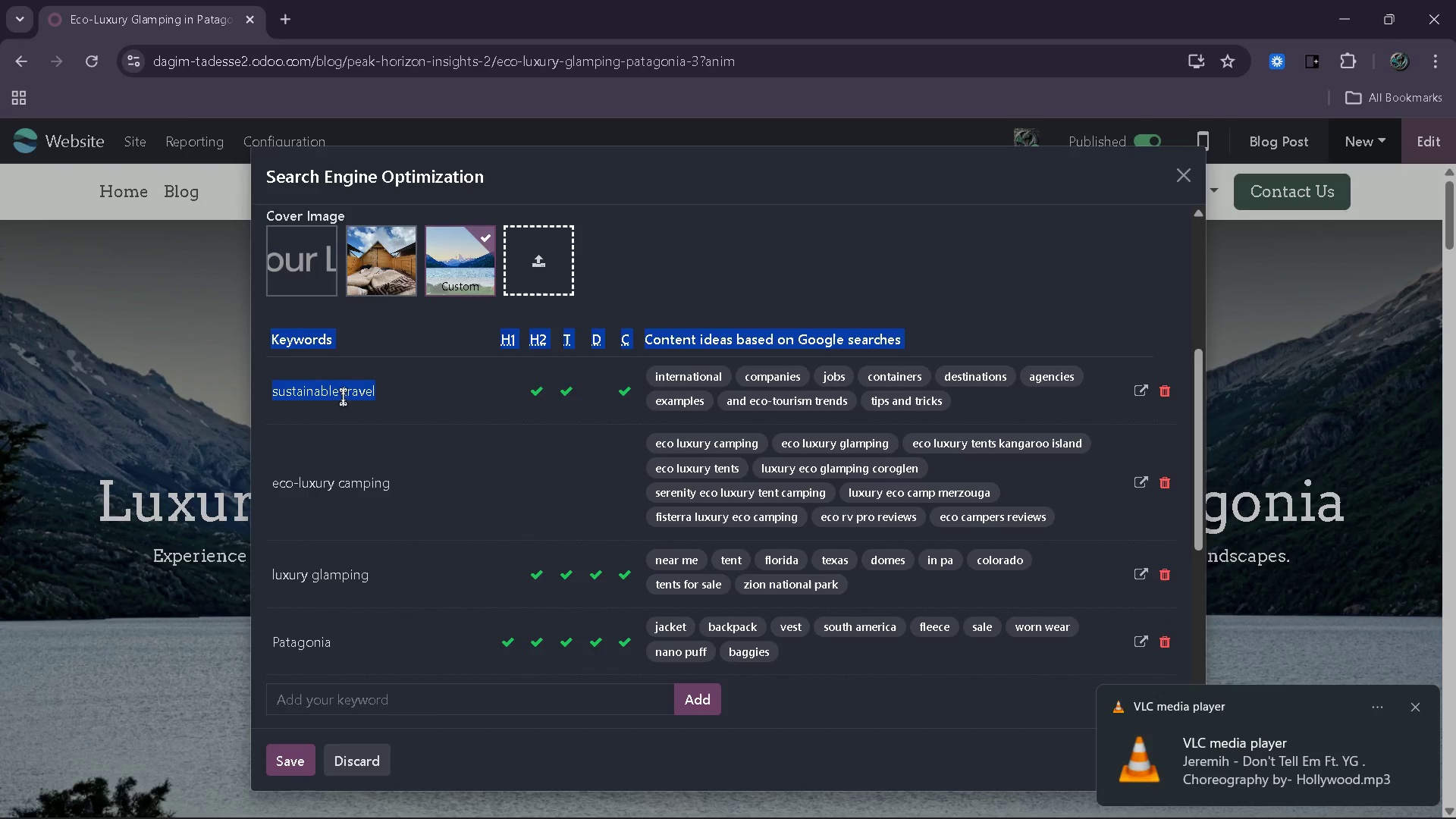 
left_click([378, 389])
 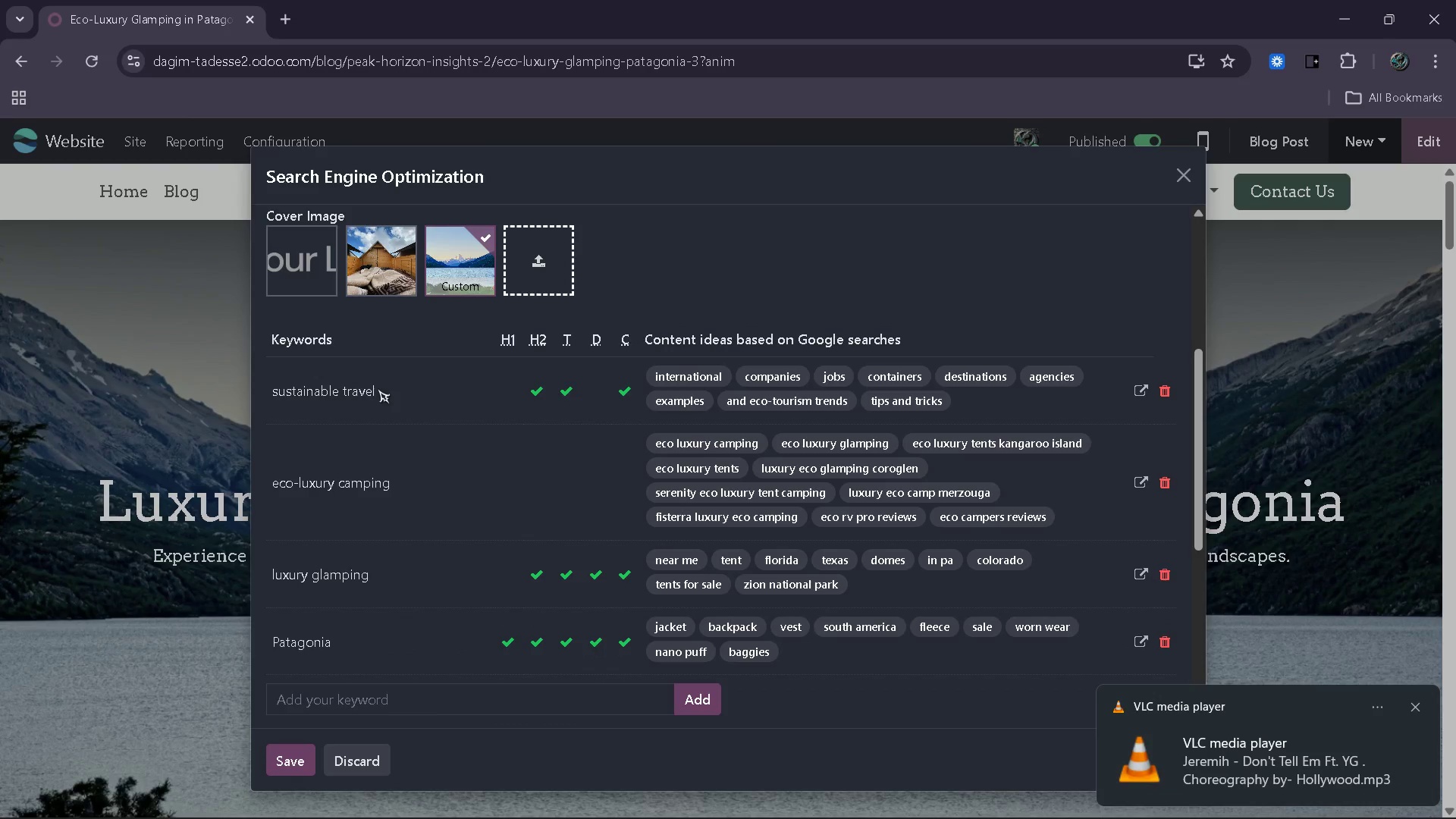 
left_click_drag(start_coordinate=[378, 389], to_coordinate=[271, 399])
 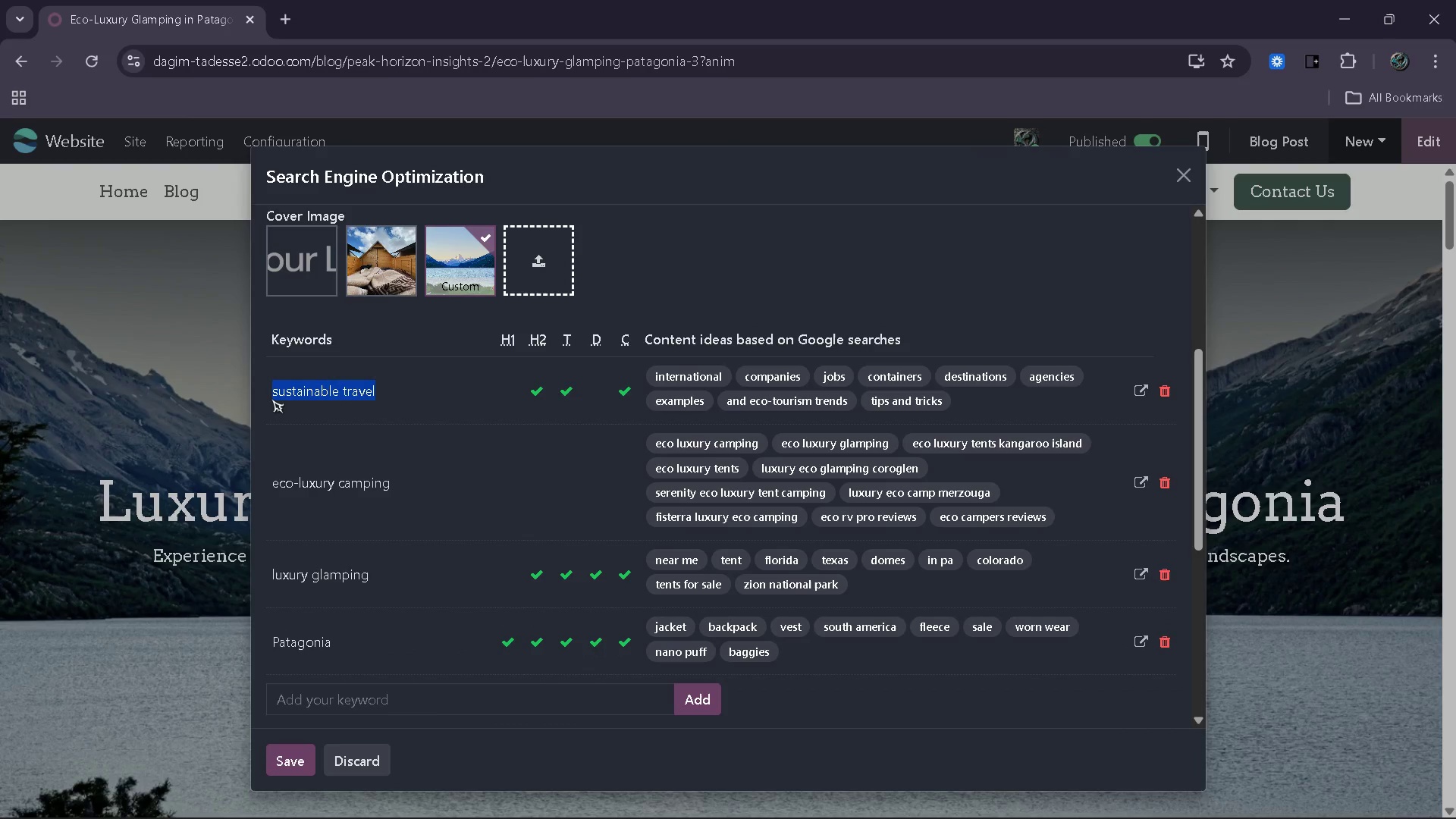 
key(Control+C)
 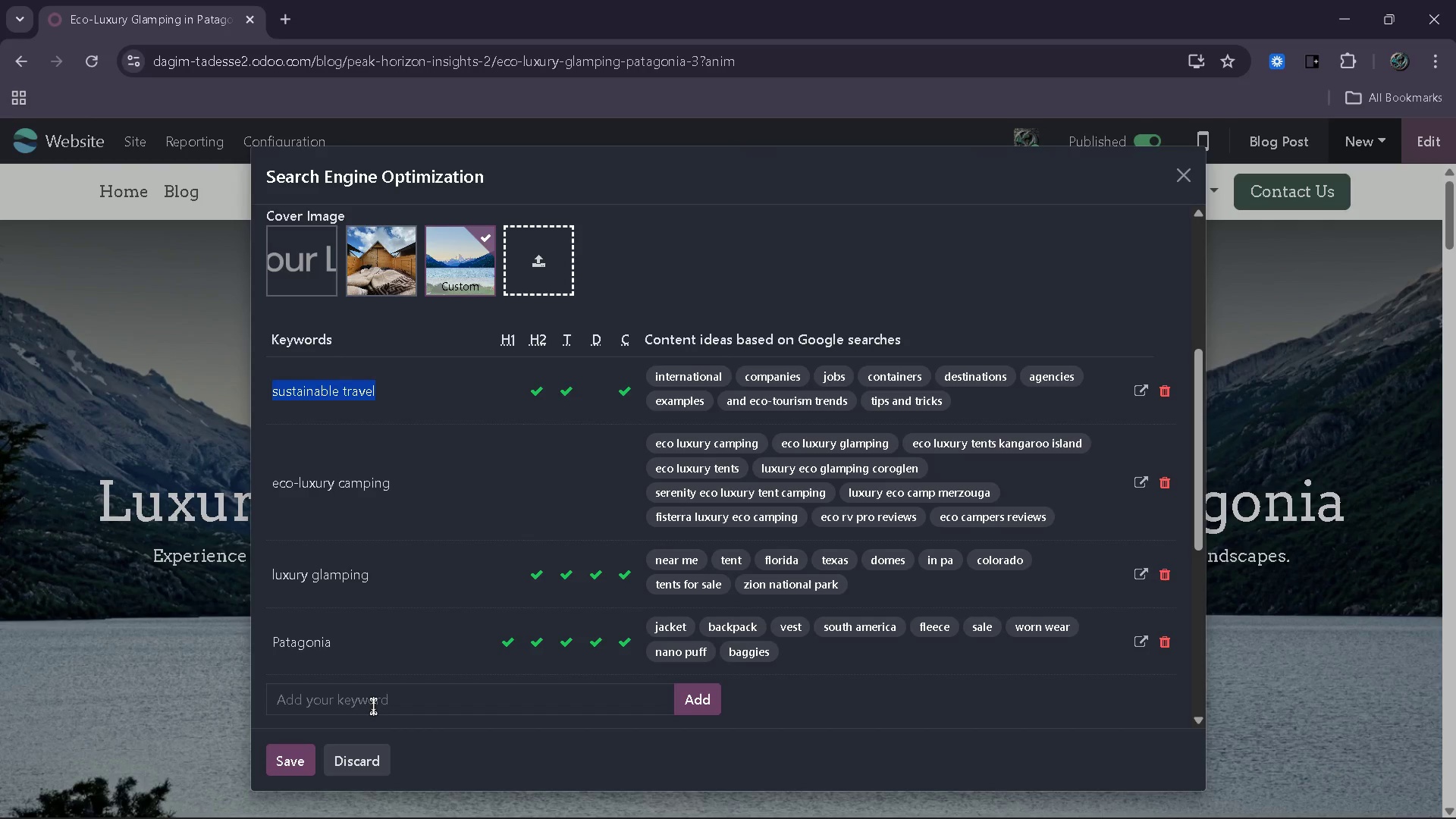 
left_click([371, 701])
 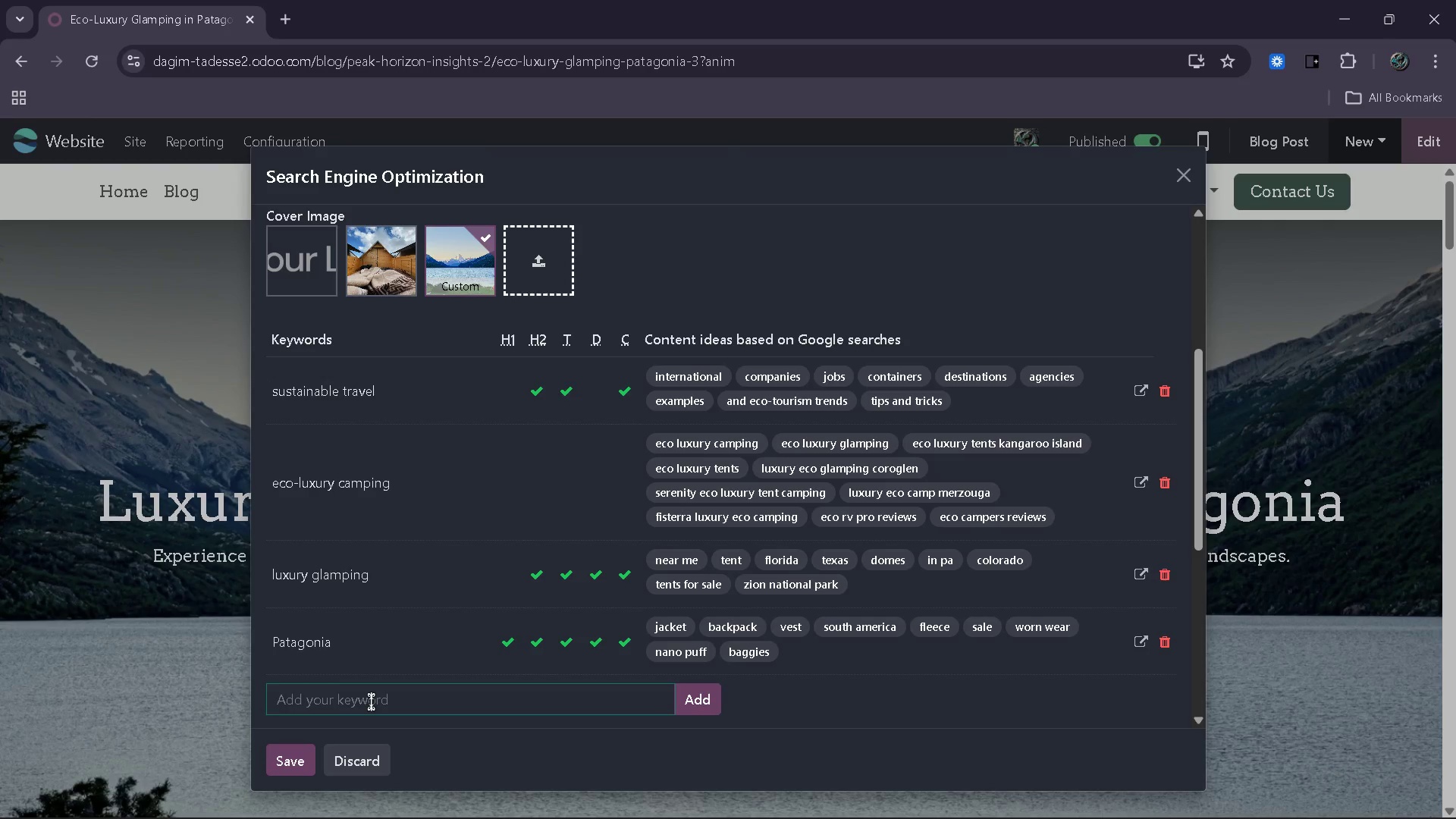 
key(Control+V)
 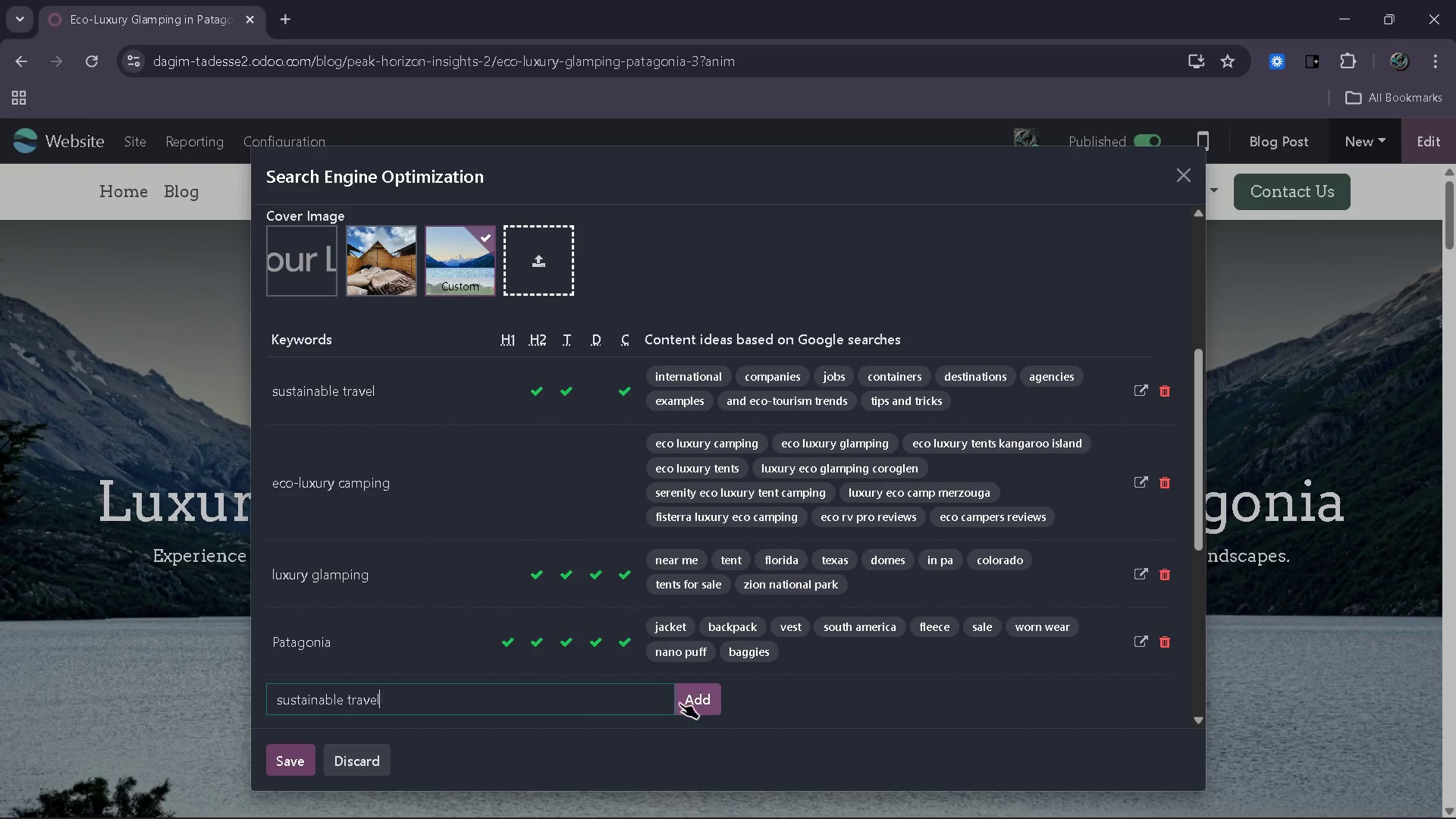 
left_click([705, 706])
 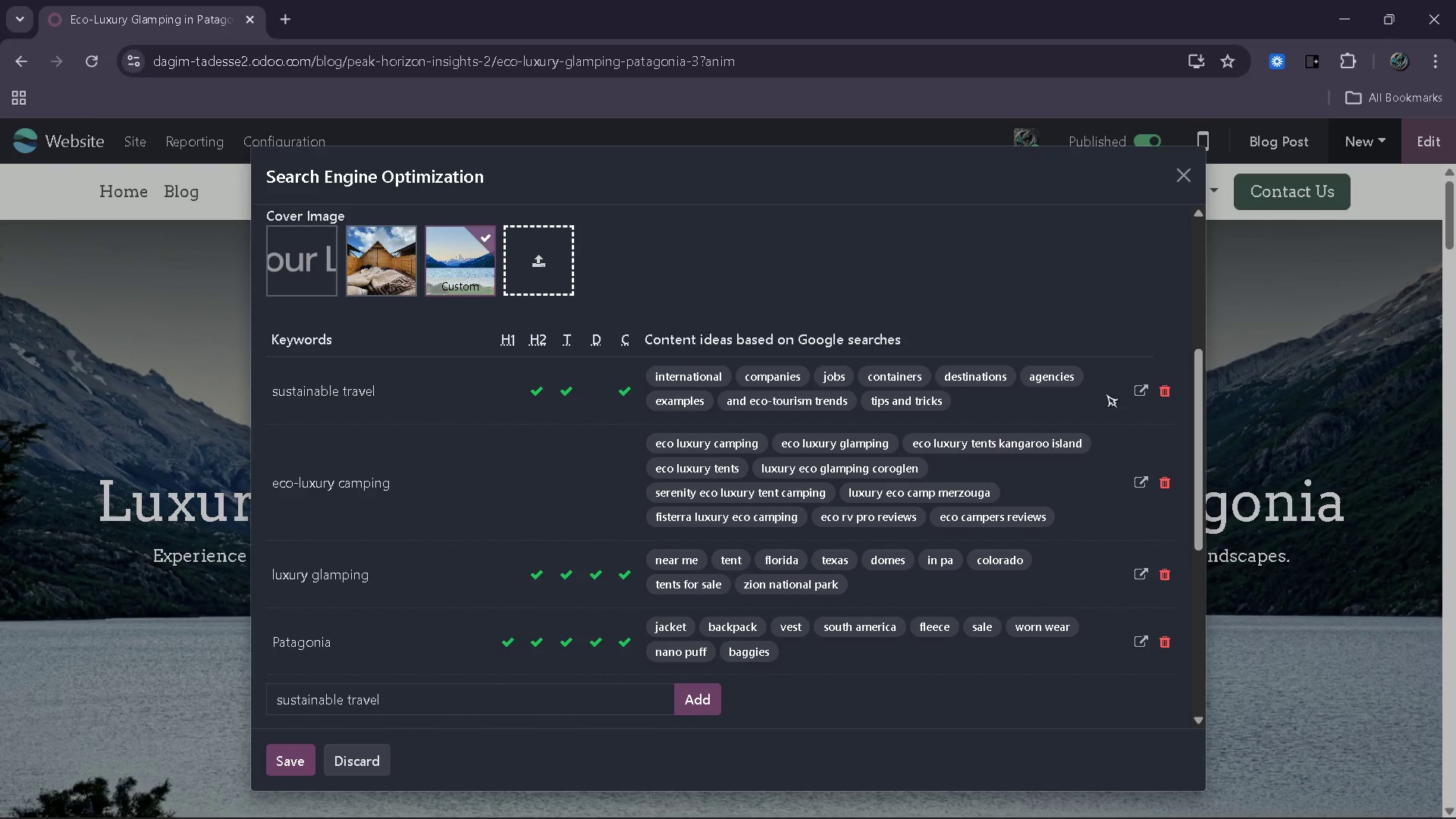 
left_click([1165, 388])
 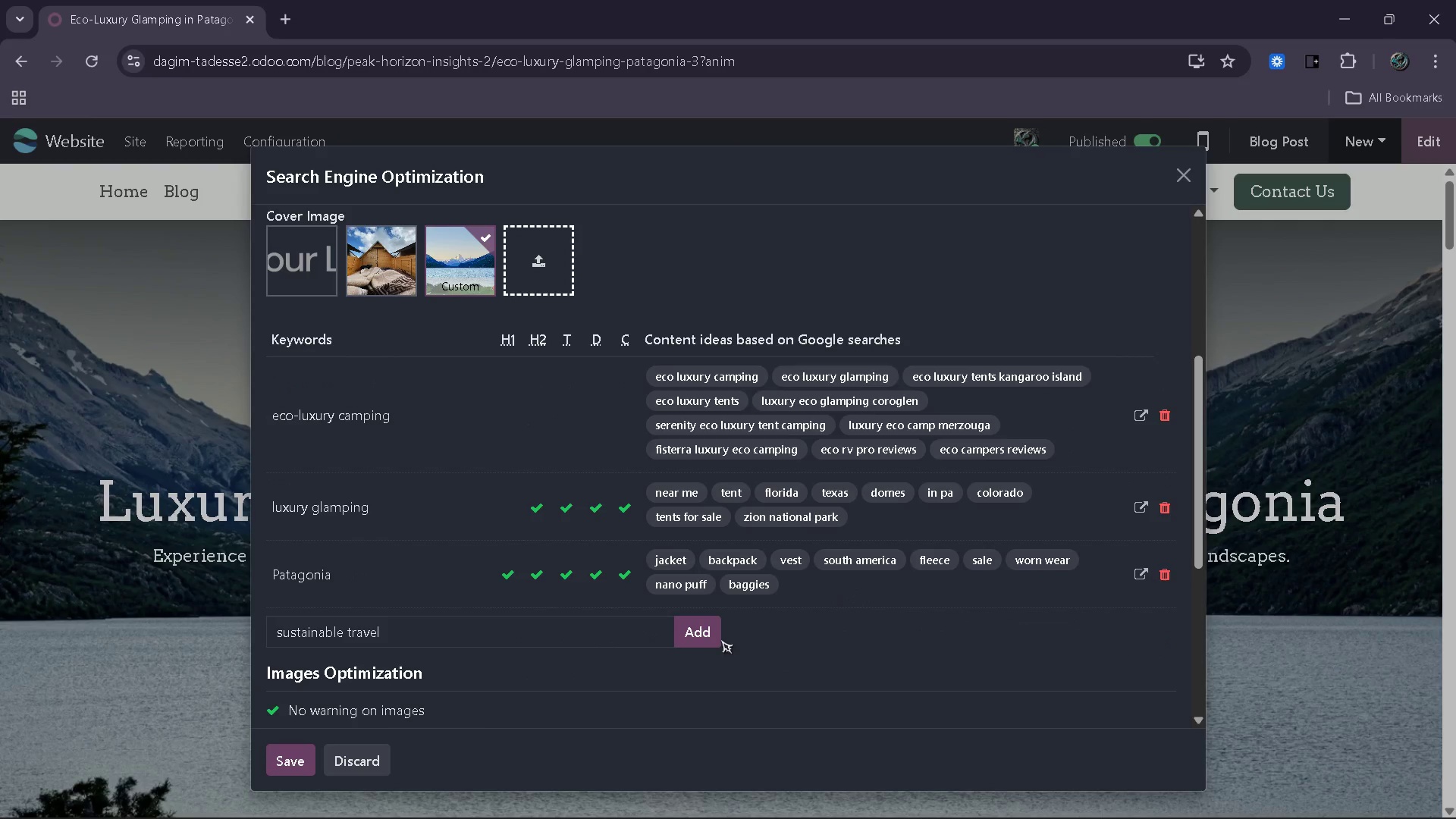 
left_click([714, 642])
 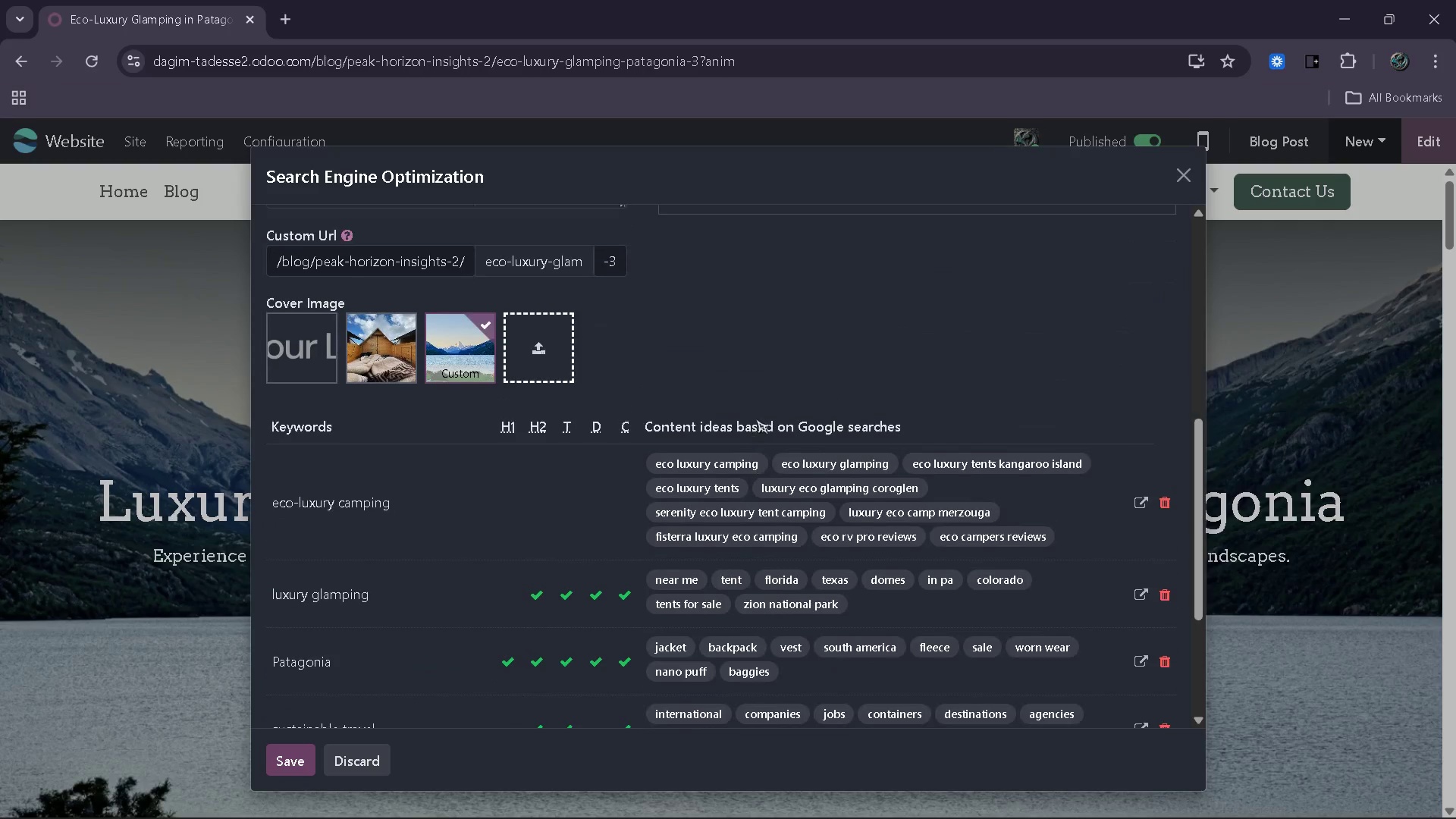 
wait(8.03)
 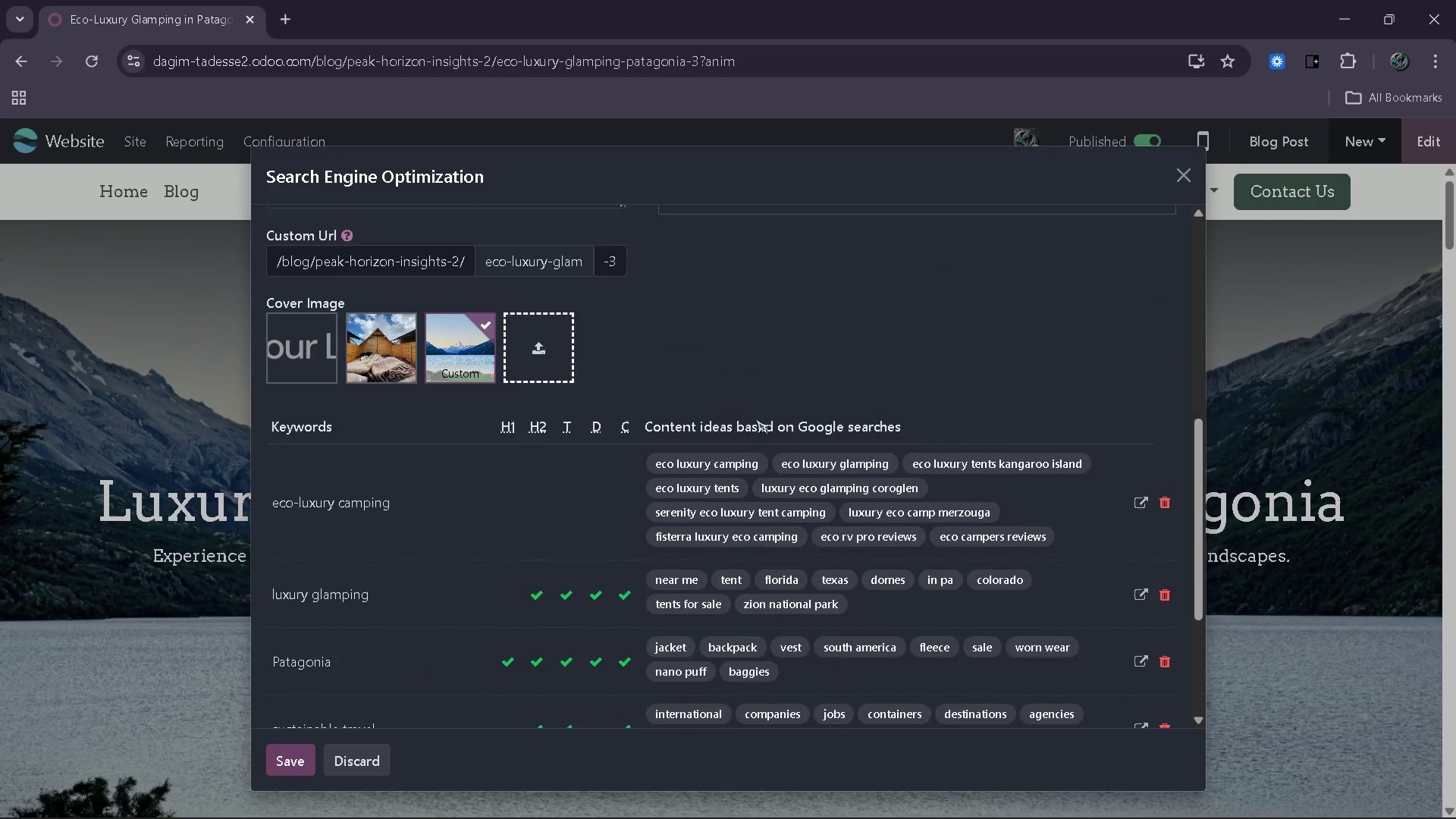 
left_click([300, 764])
 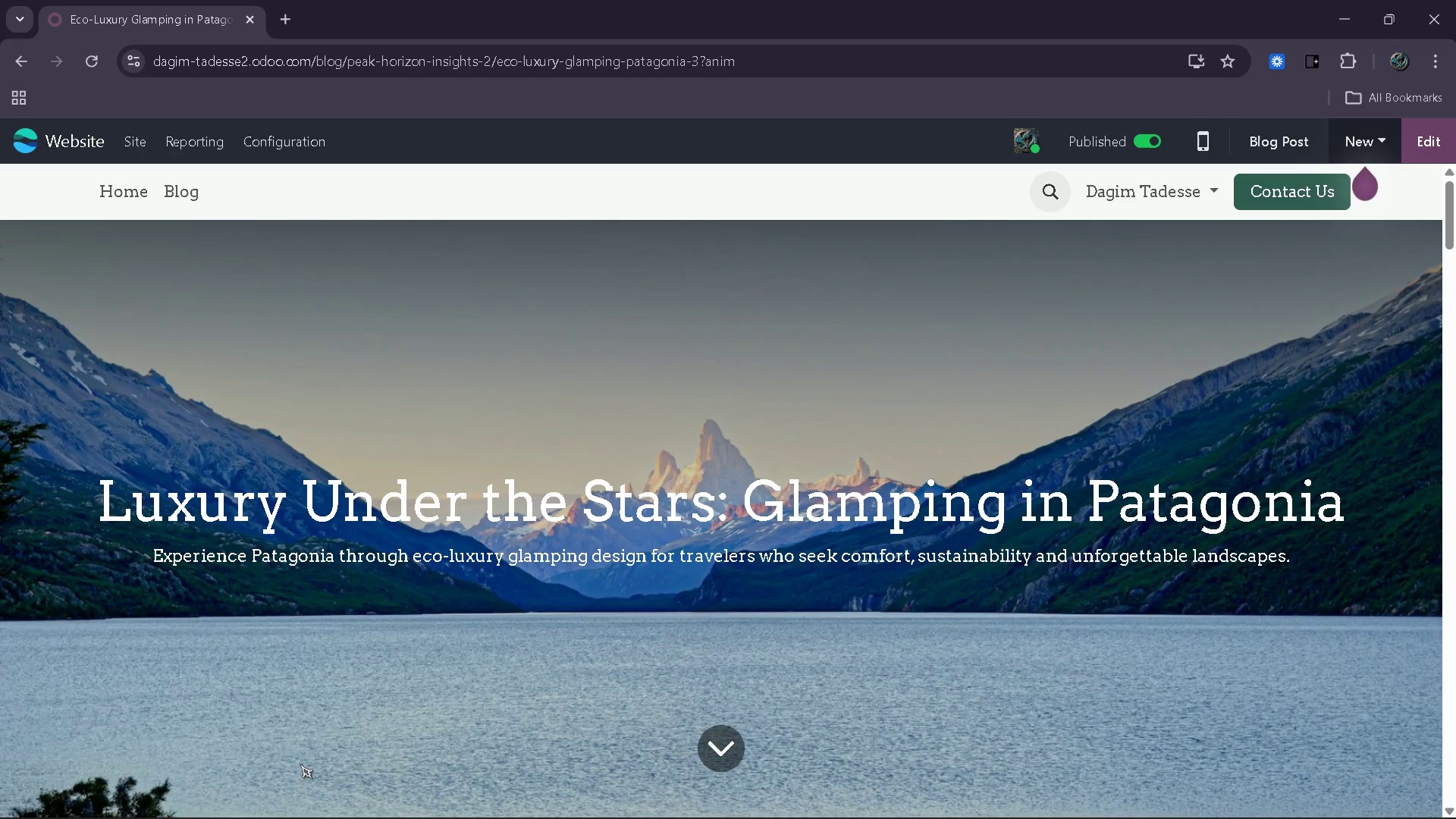 
wait(6.98)
 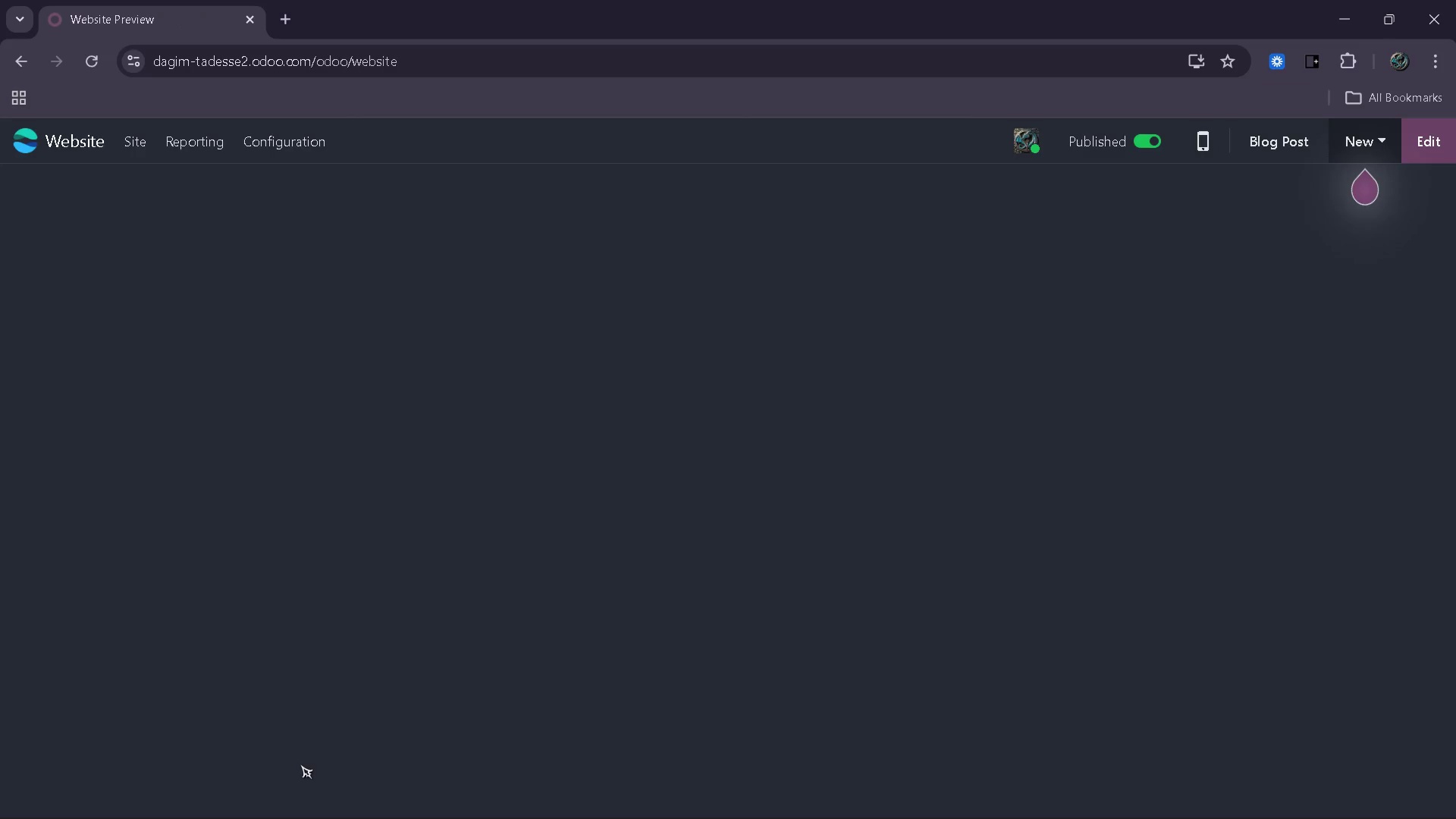 
left_click([122, 152])
 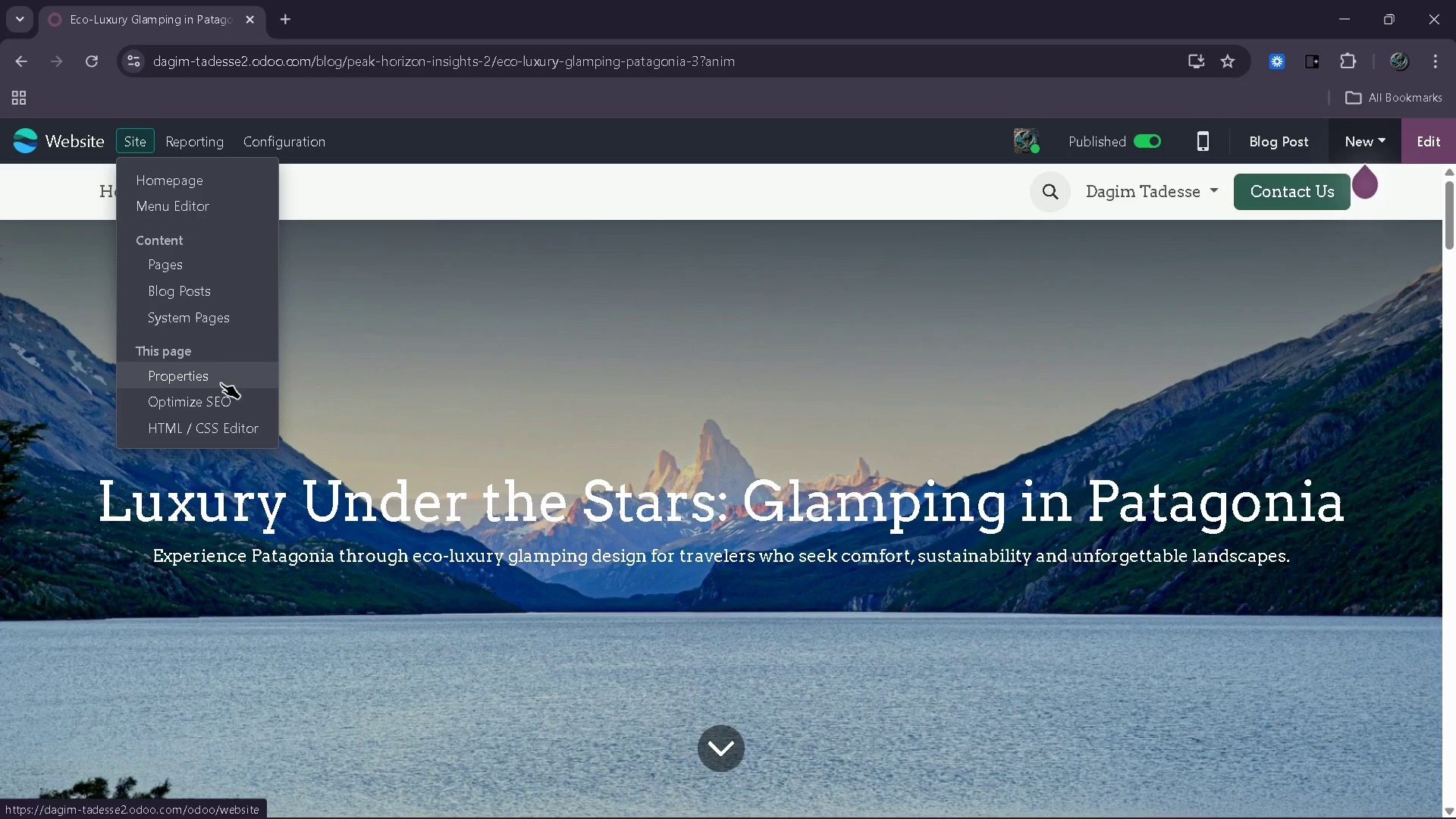 
left_click([215, 396])
 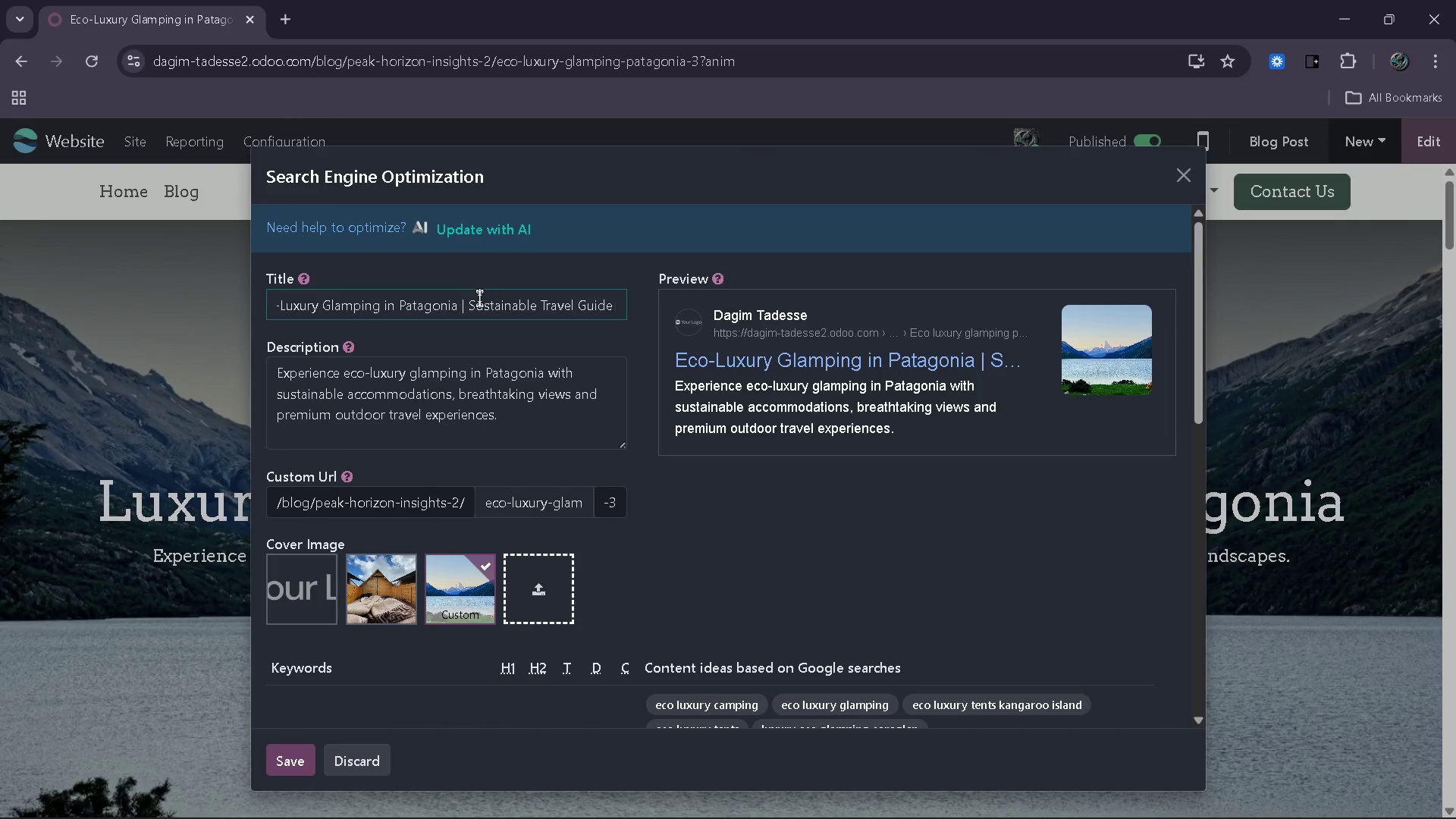 
left_click_drag(start_coordinate=[469, 306], to_coordinate=[650, 306])
 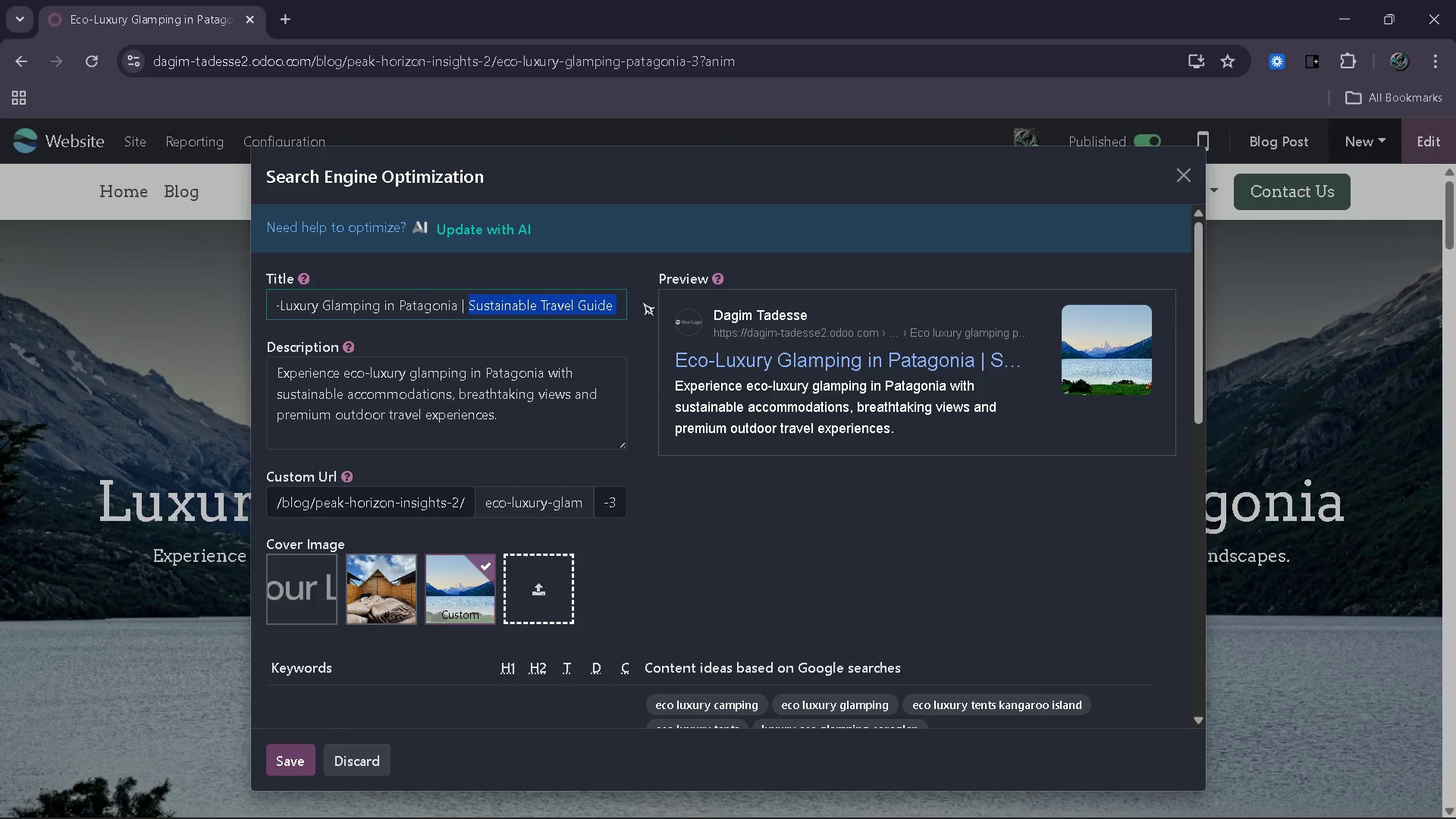 
key(Backspace)
 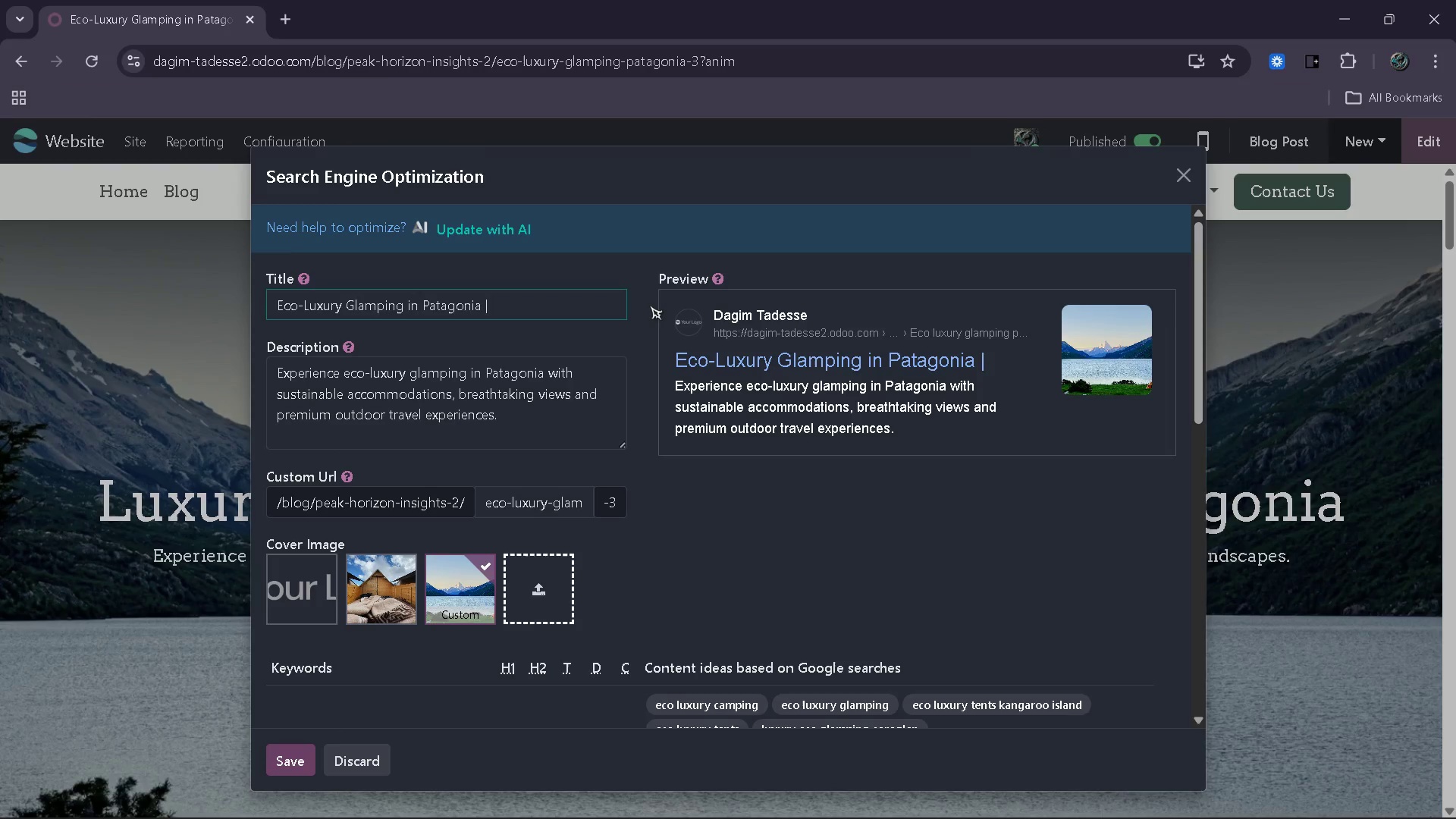 
wait(5.62)
 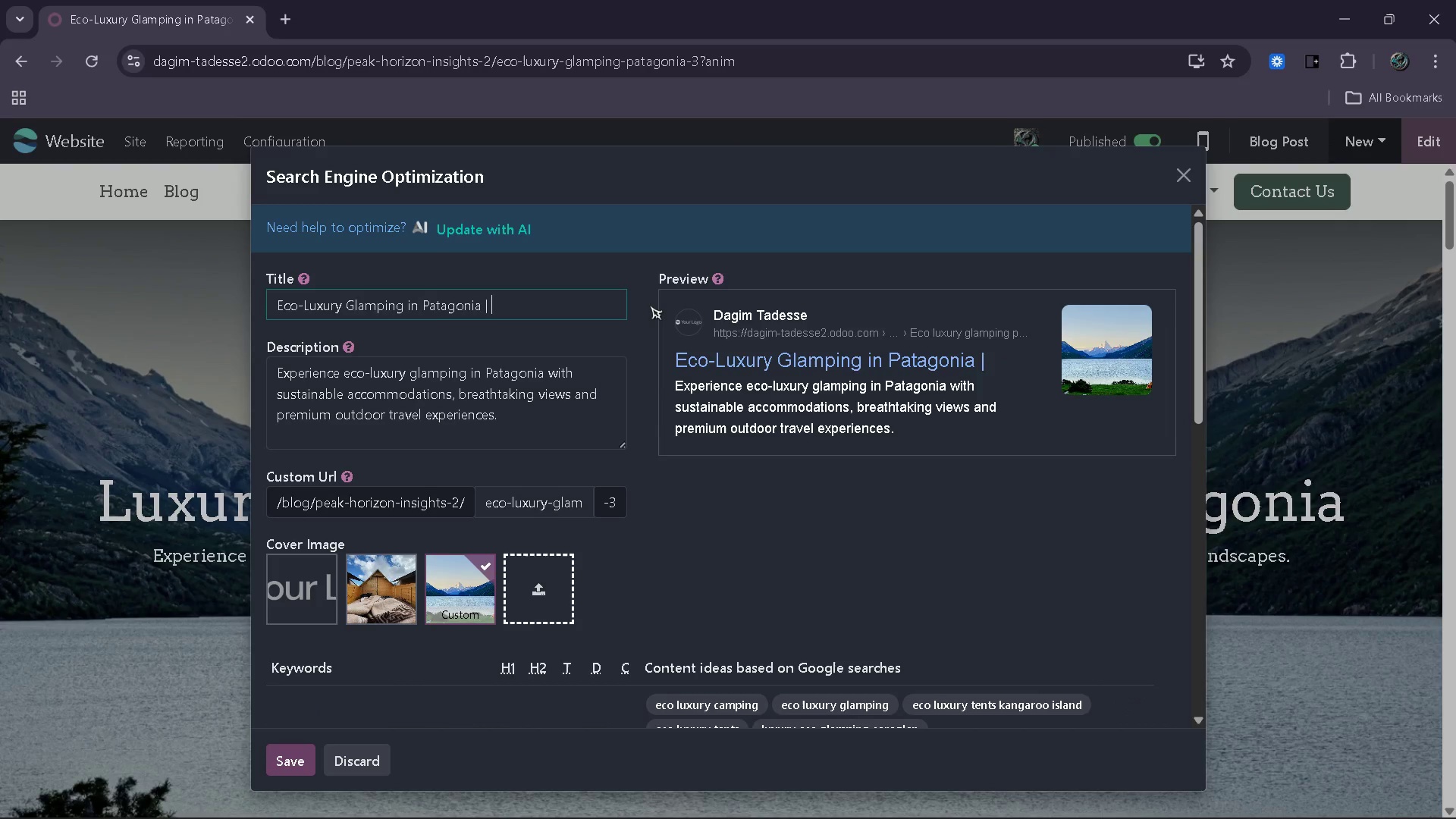 
type(Peak HOrizon)
 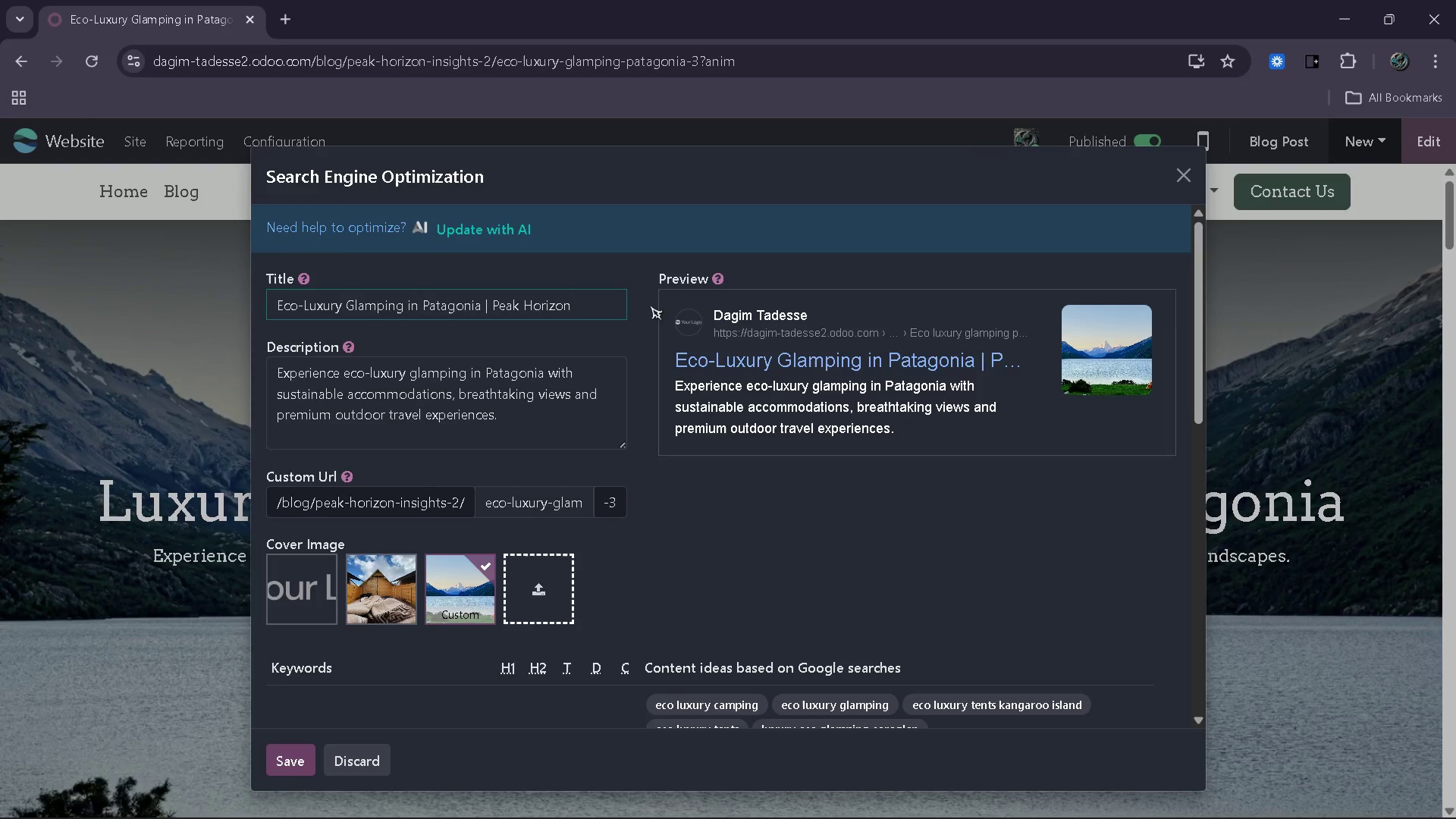 
wait(6.8)
 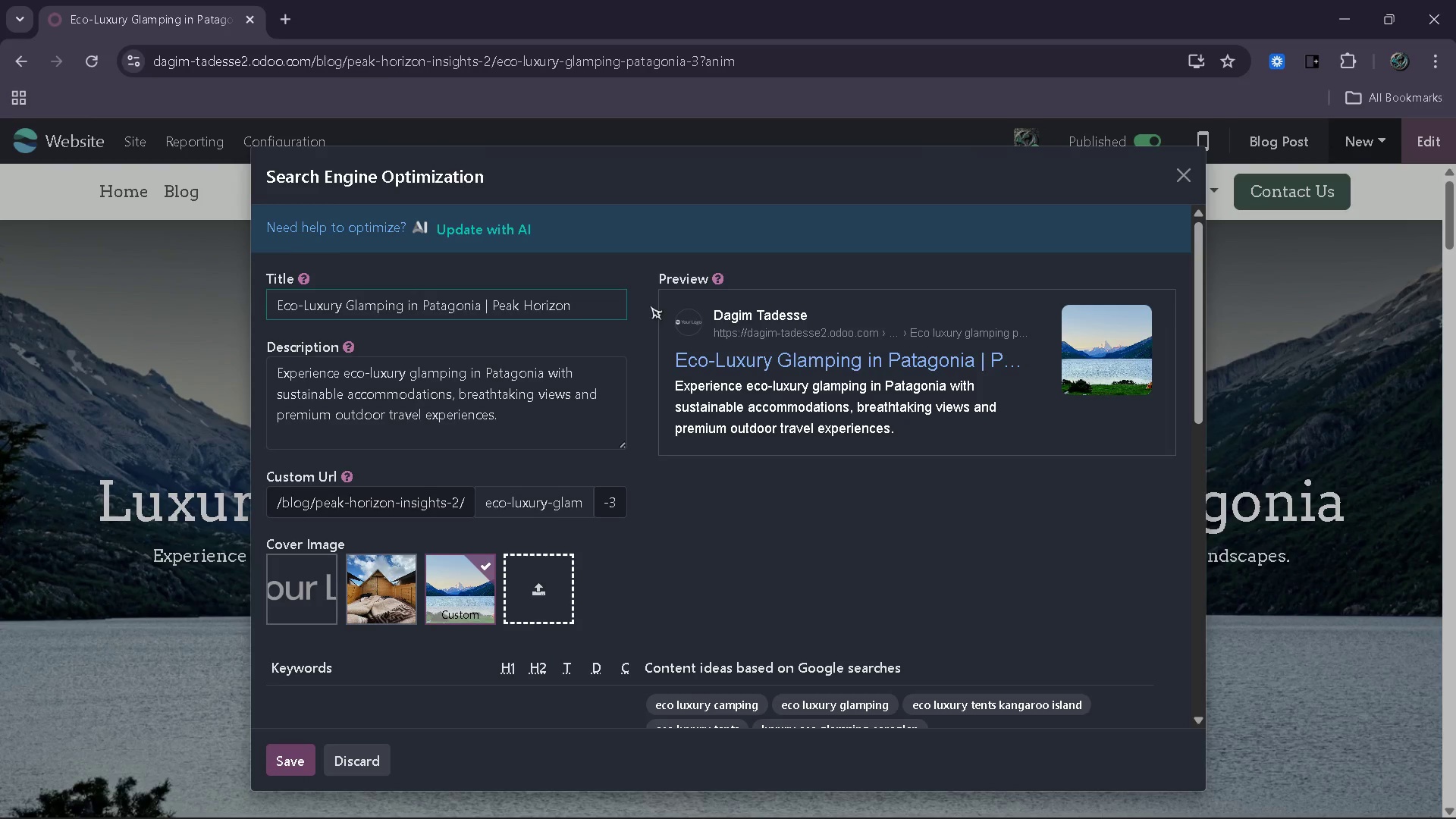 
left_click([298, 764])
 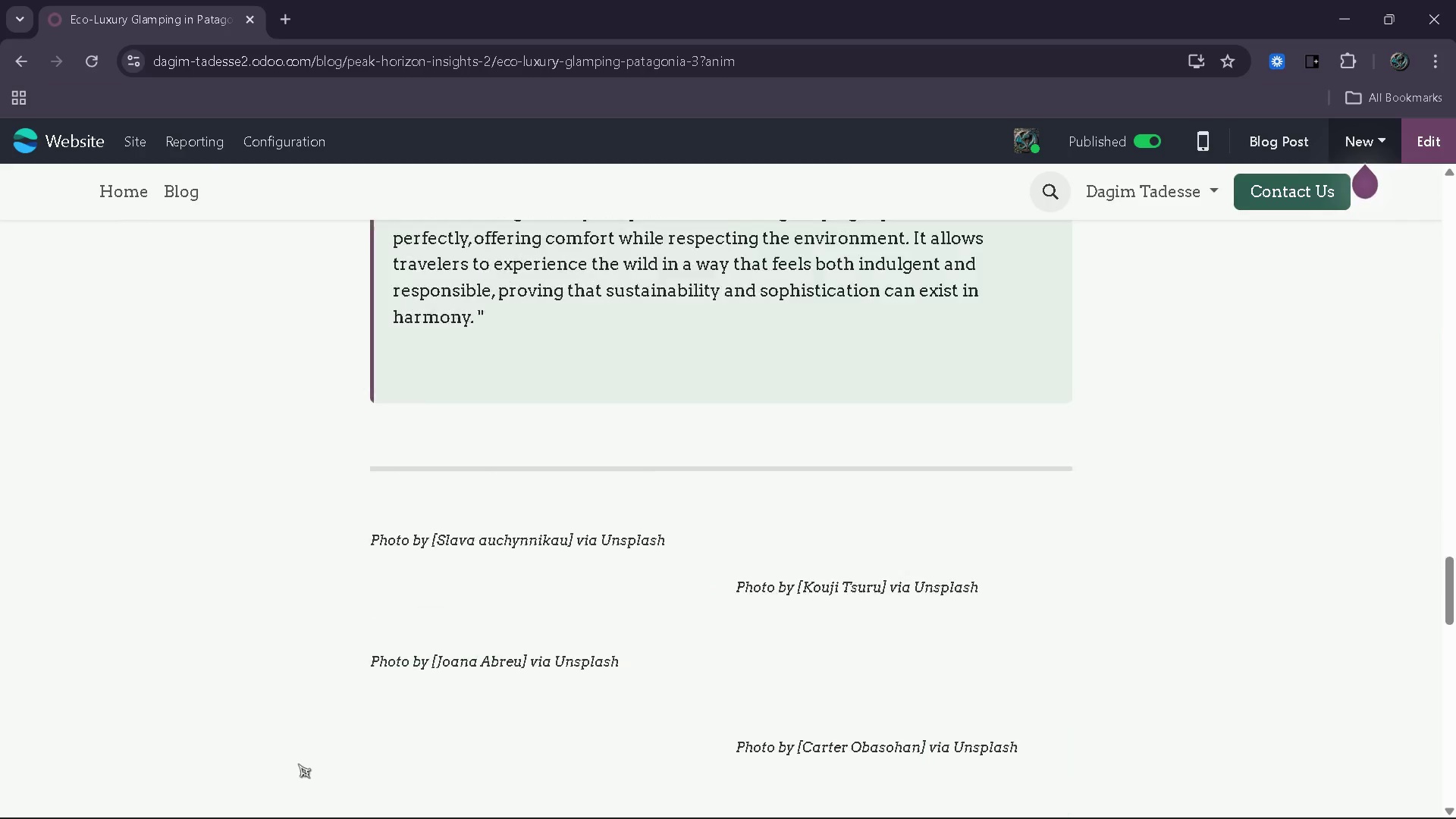 
wait(5.86)
 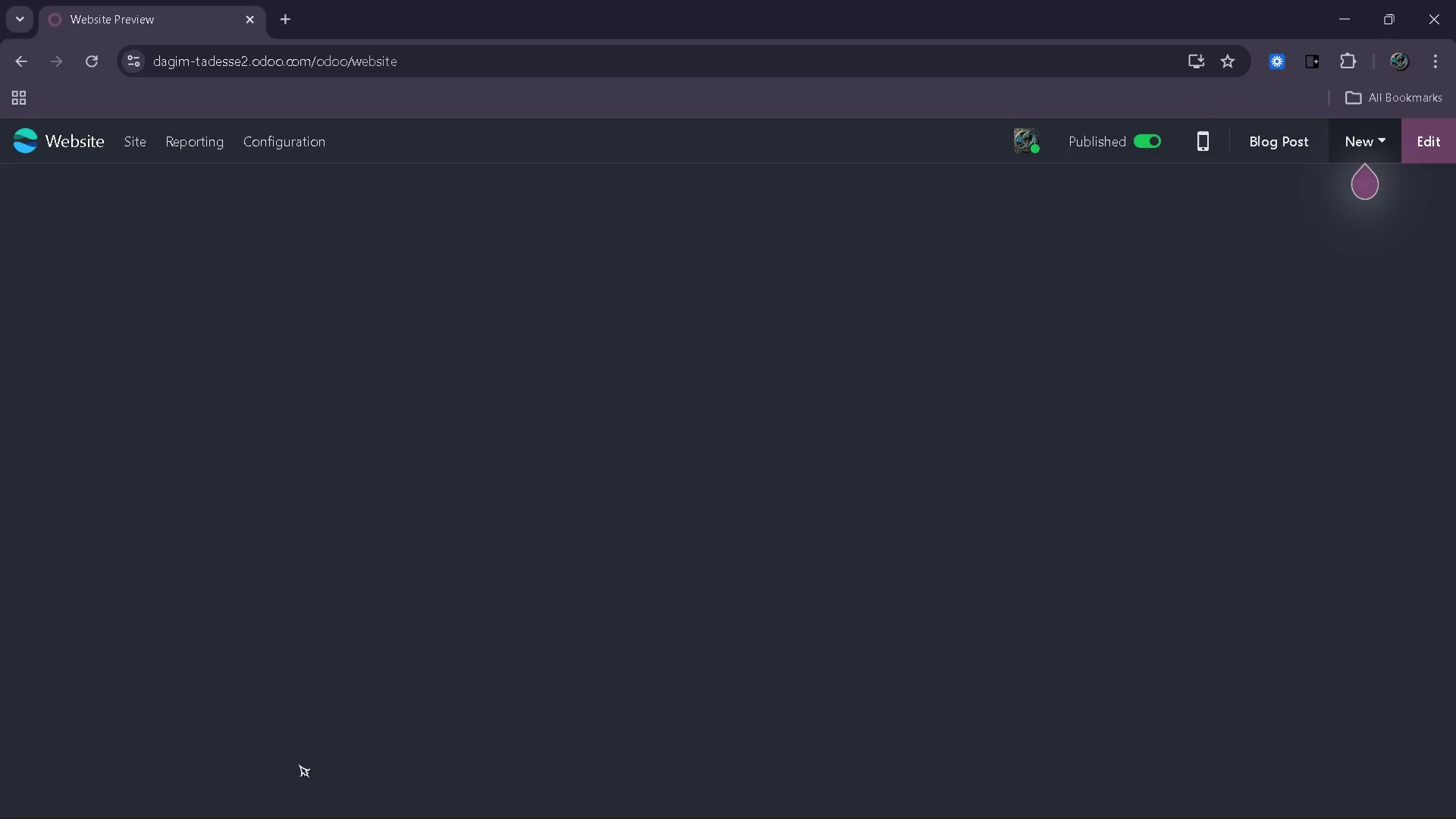 
left_click([1454, 133])
 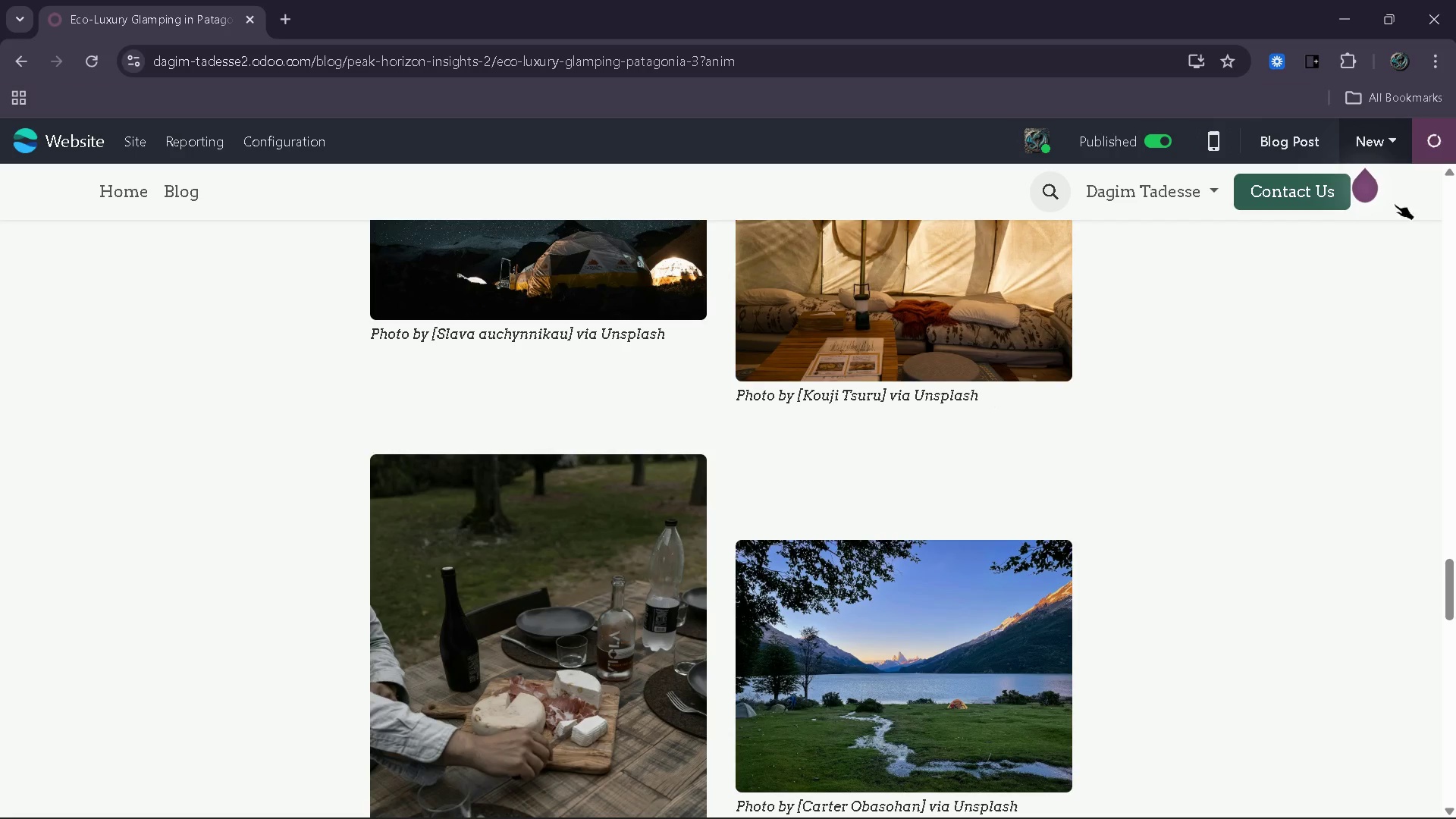 
mouse_move([1185, 507])
 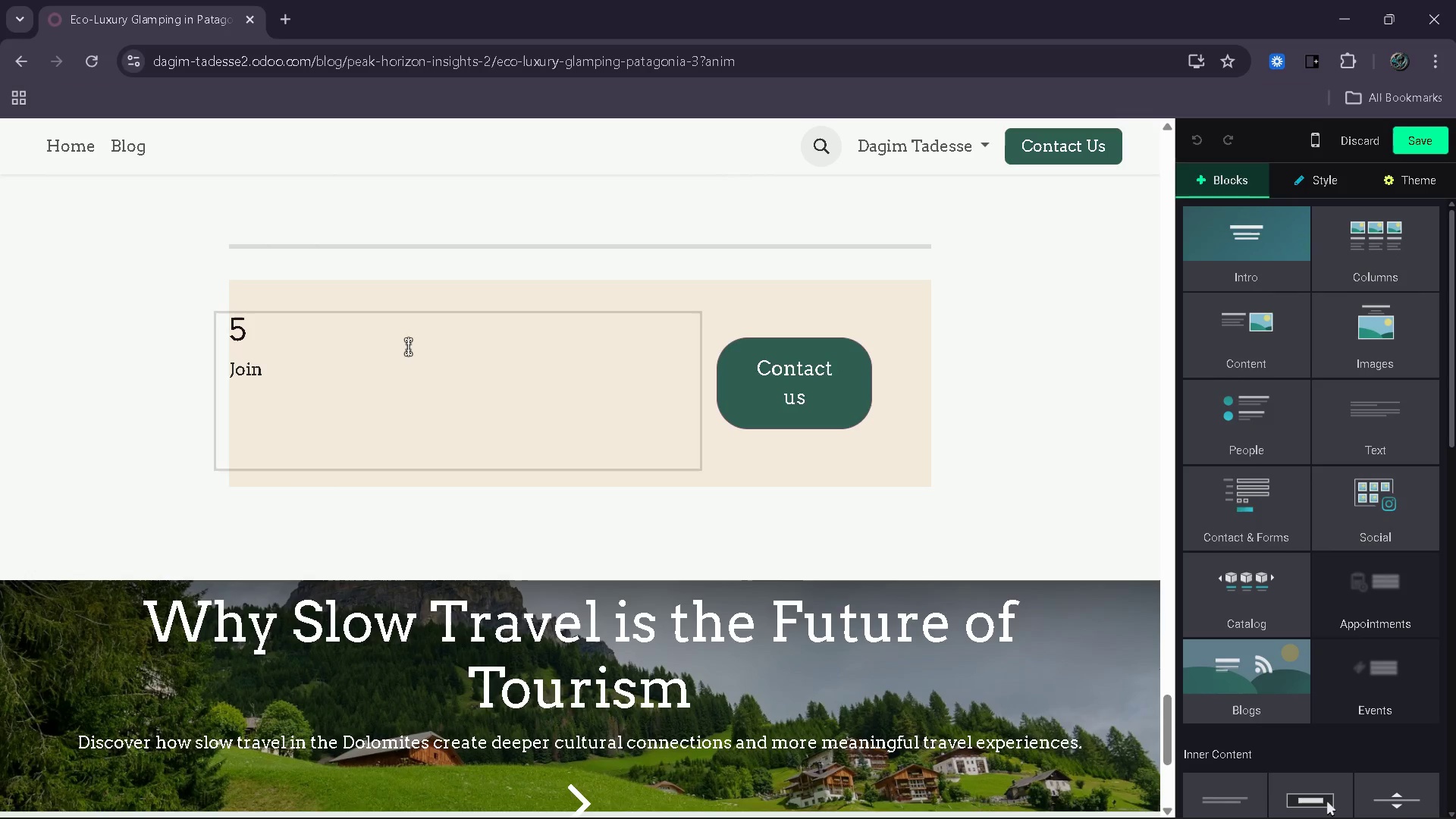 
left_click([408, 347])
 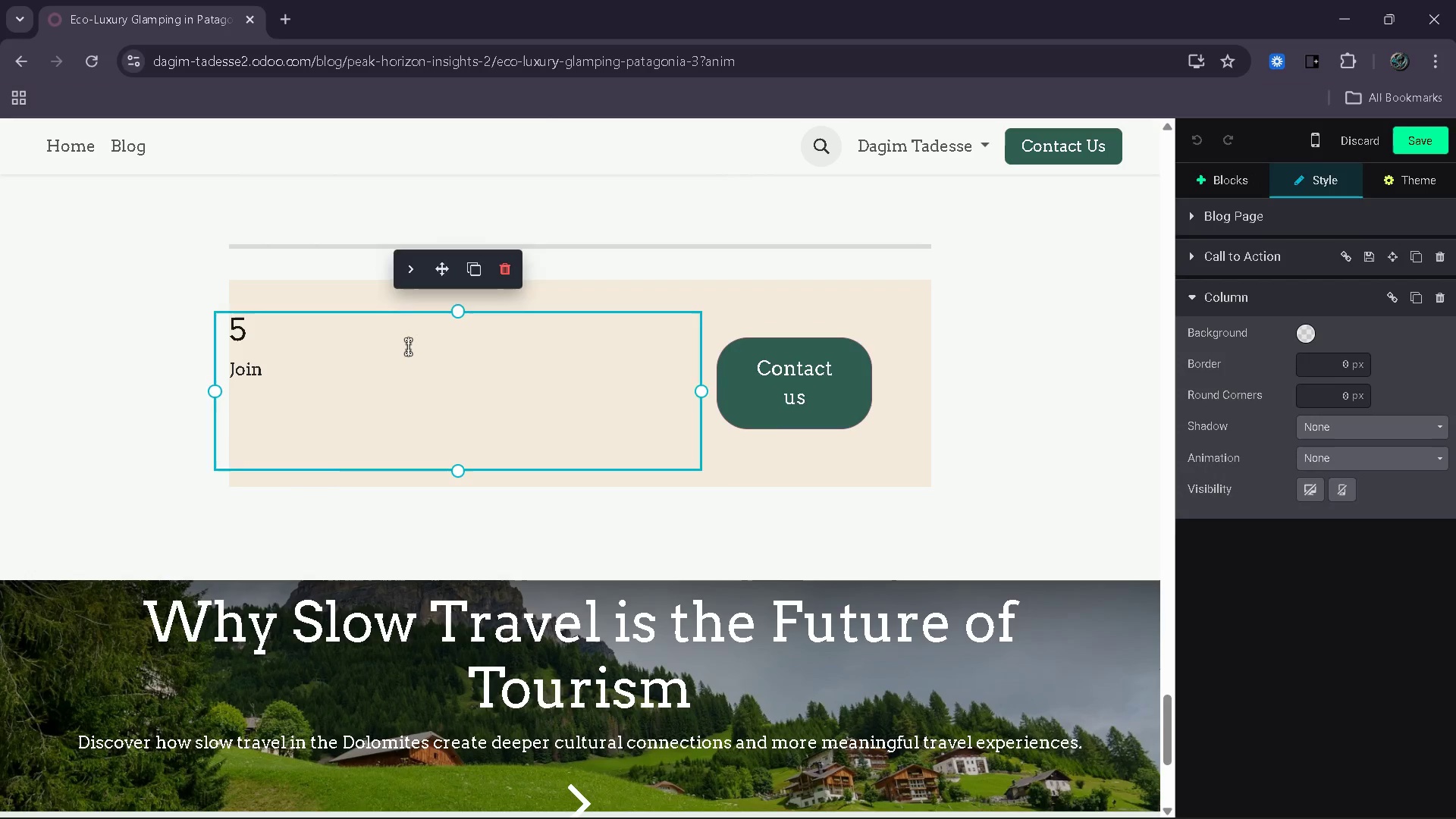 
key(Backspace)
type(Experience Patagonia in Comfort)
 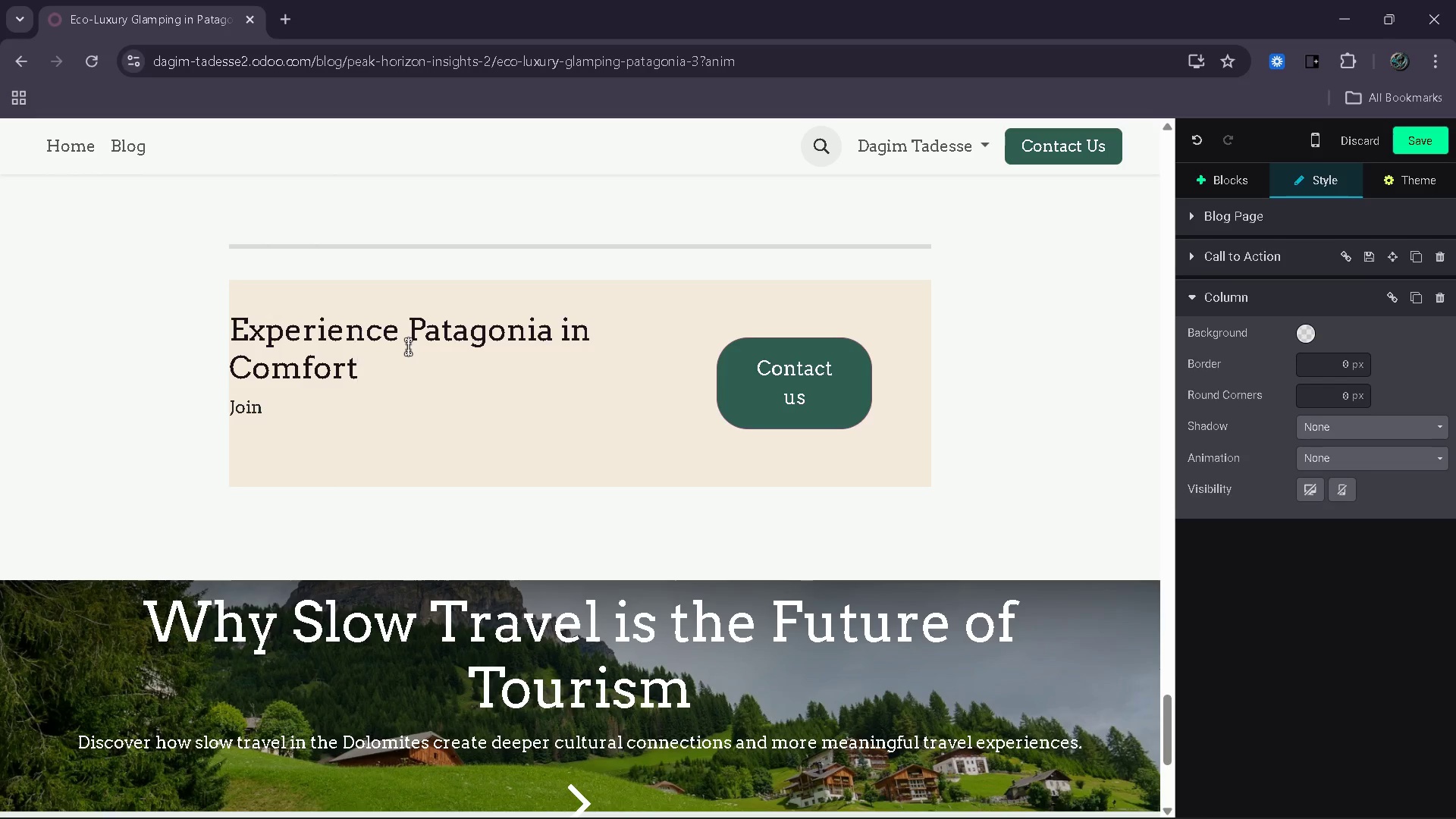 
key(ArrowDown)
 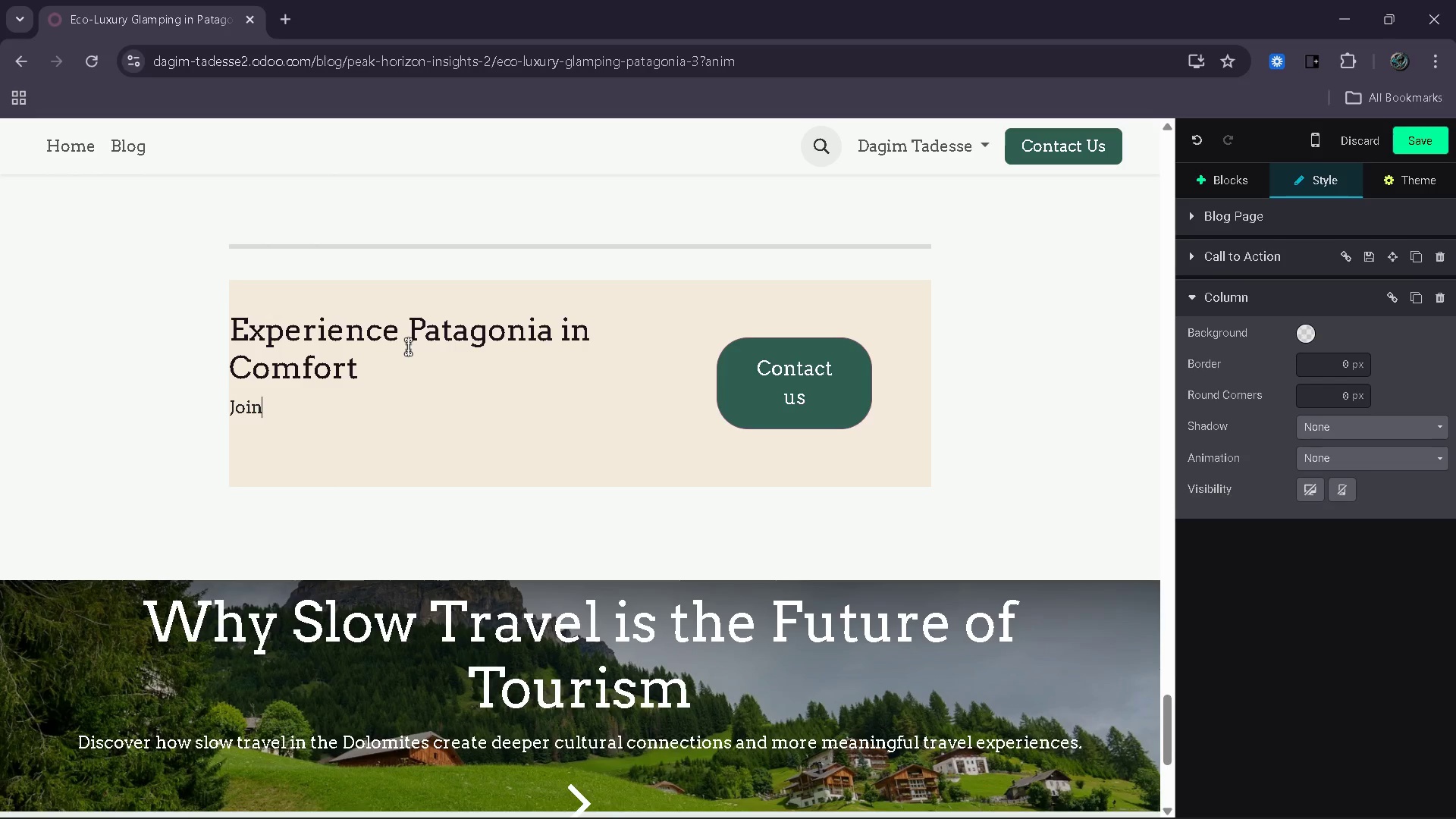 
key(Backspace)
key(Backspace)
key(Backspace)
key(Backspace)
type(Explore eco-luxury glamping experiences that comn)
key(Backspace)
type(bibe )
 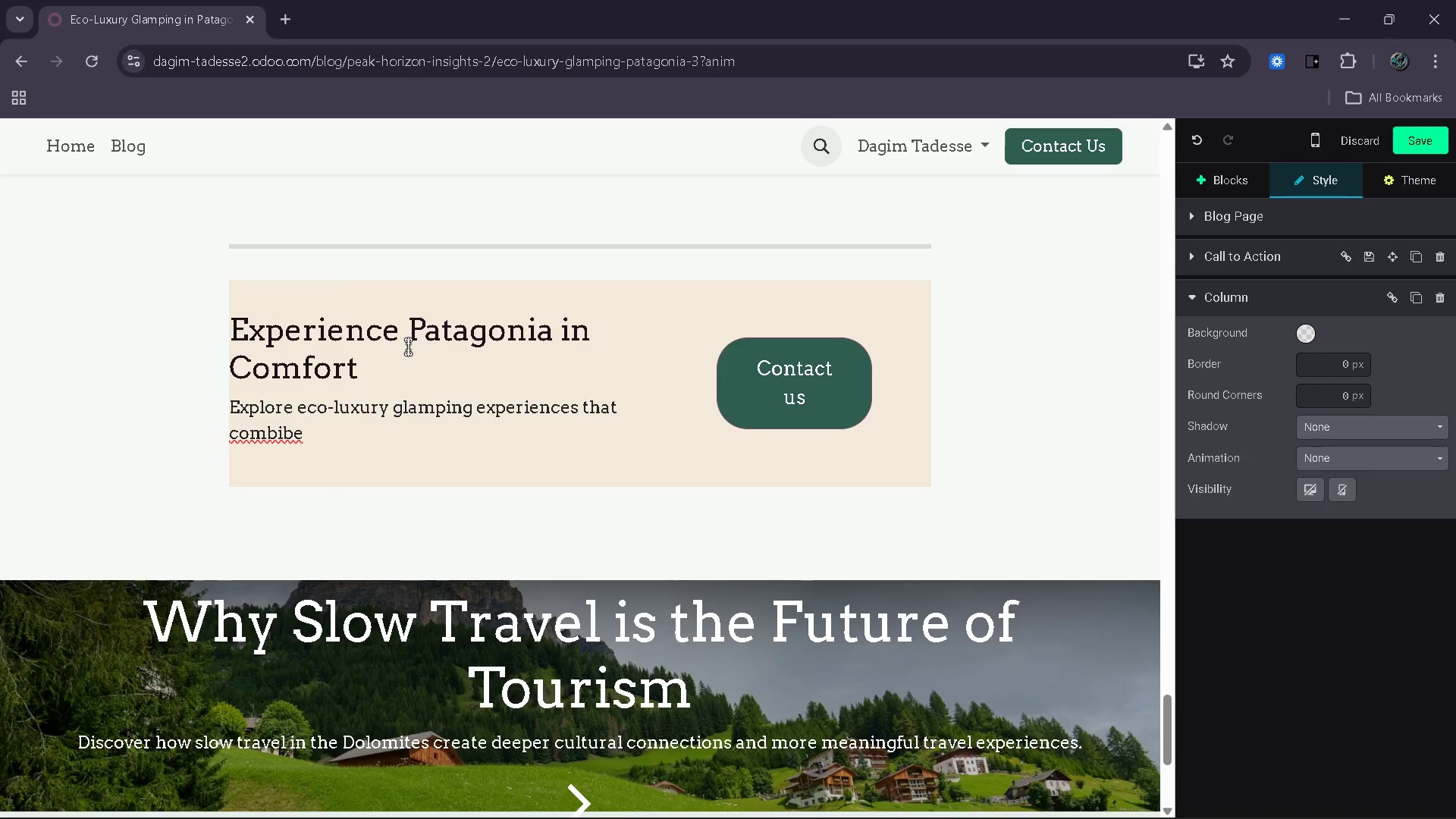 
key(Enter)
 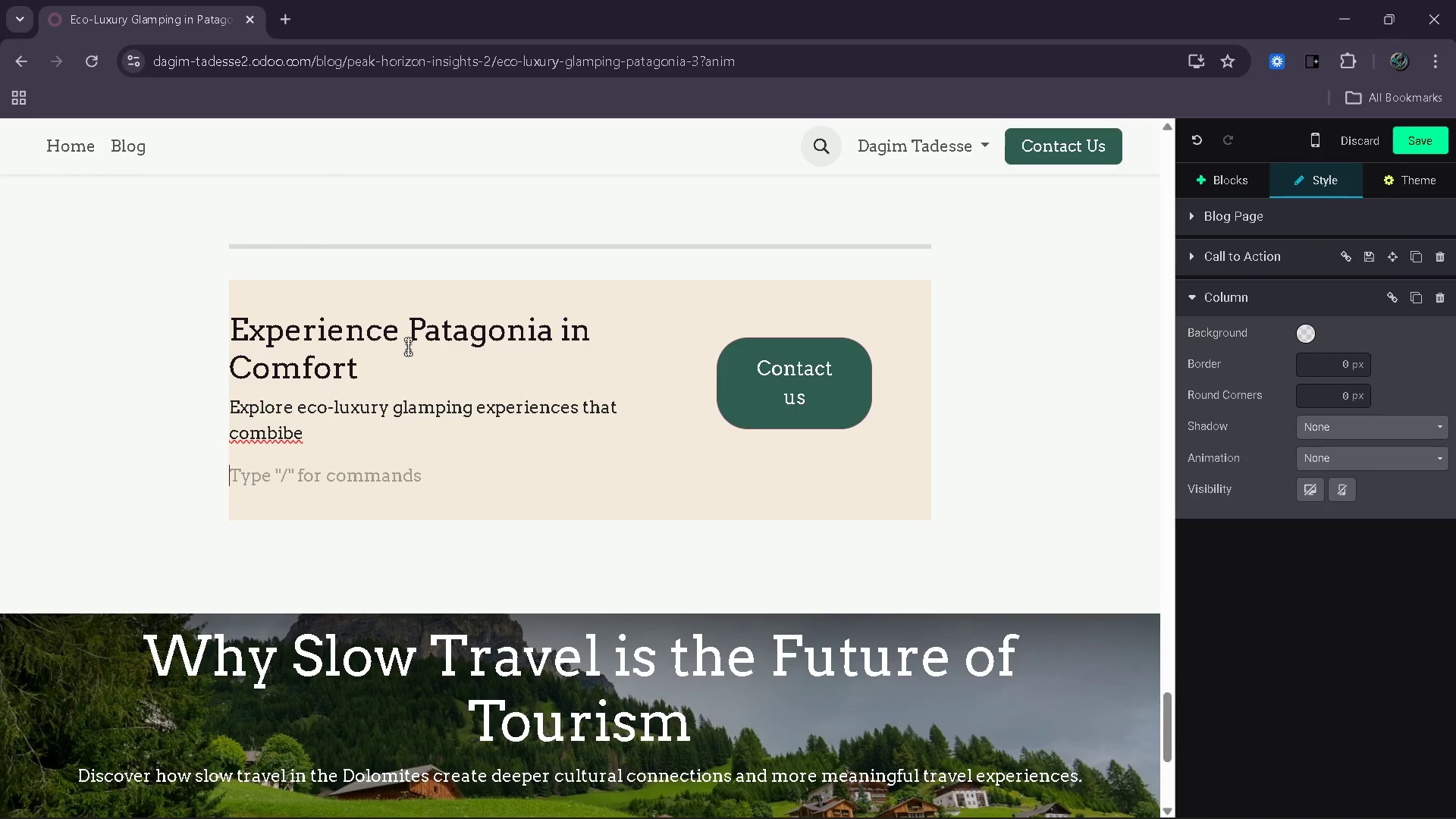 
key(Backspace)
key(Backspace)
key(Backspace)
key(Backspace)
type(ne sustainability, comfort ad unforgettable mountain landscapes.)
 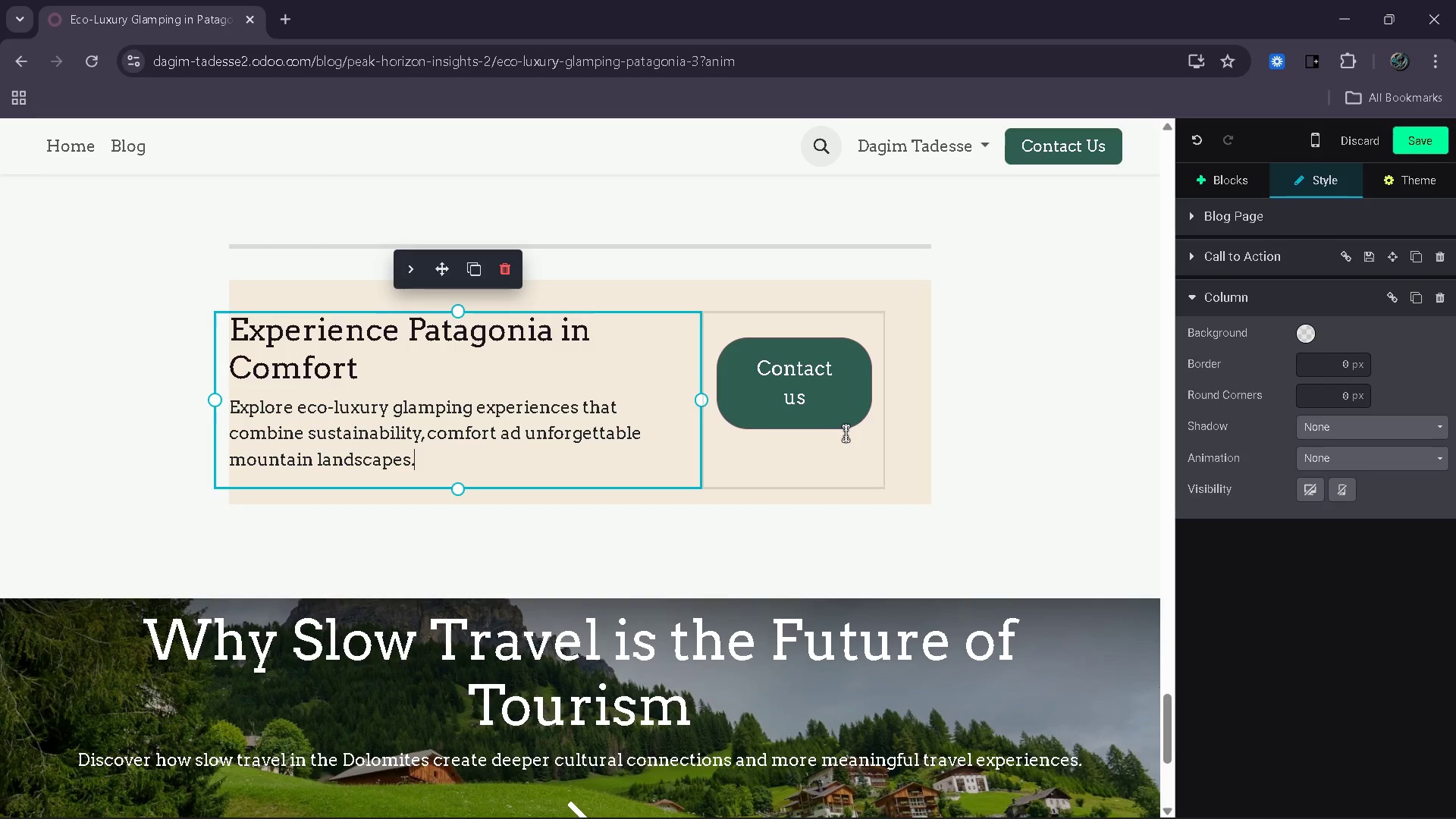 
left_click([829, 412])
 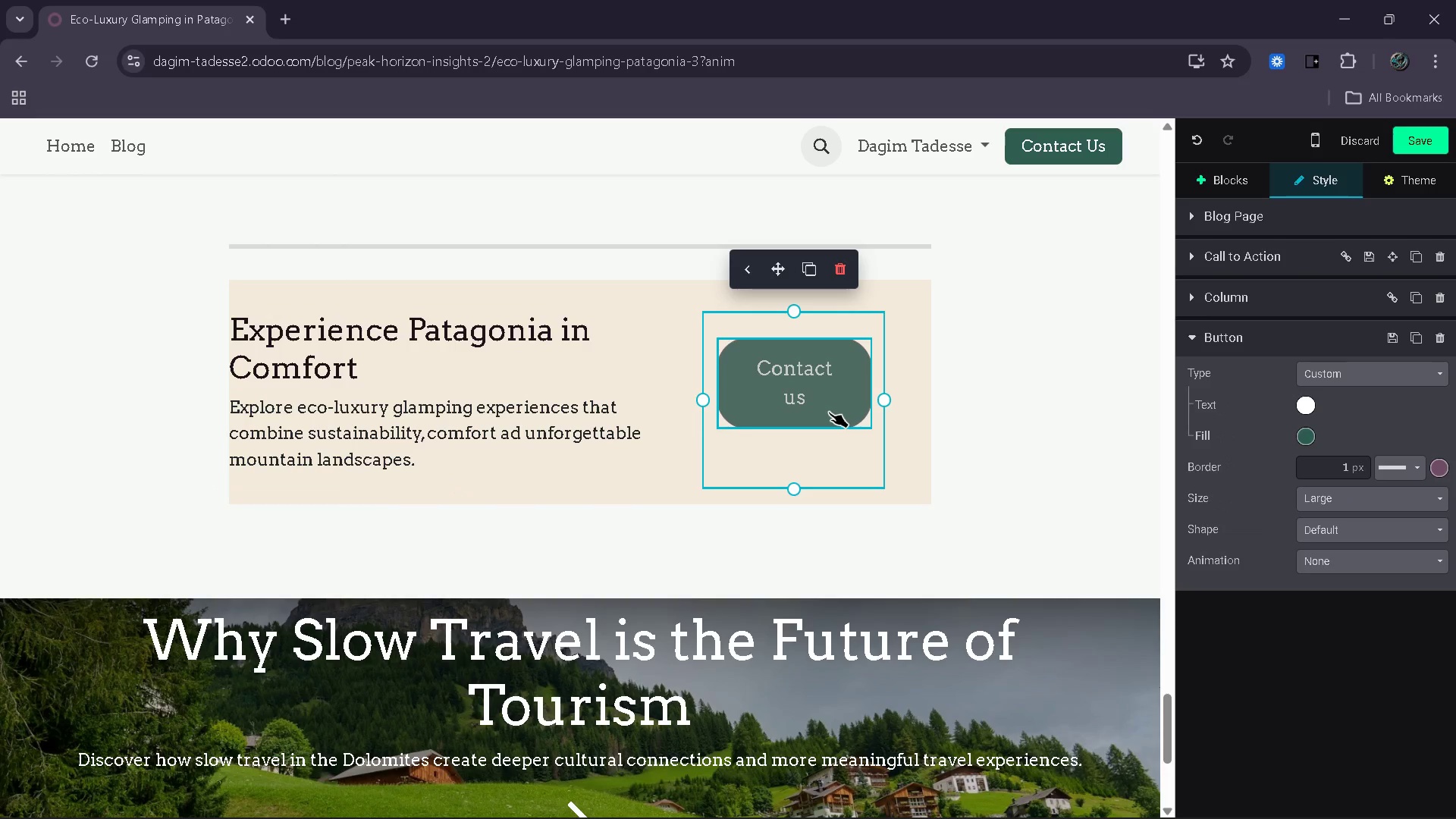 
key(ArrowLeft)
 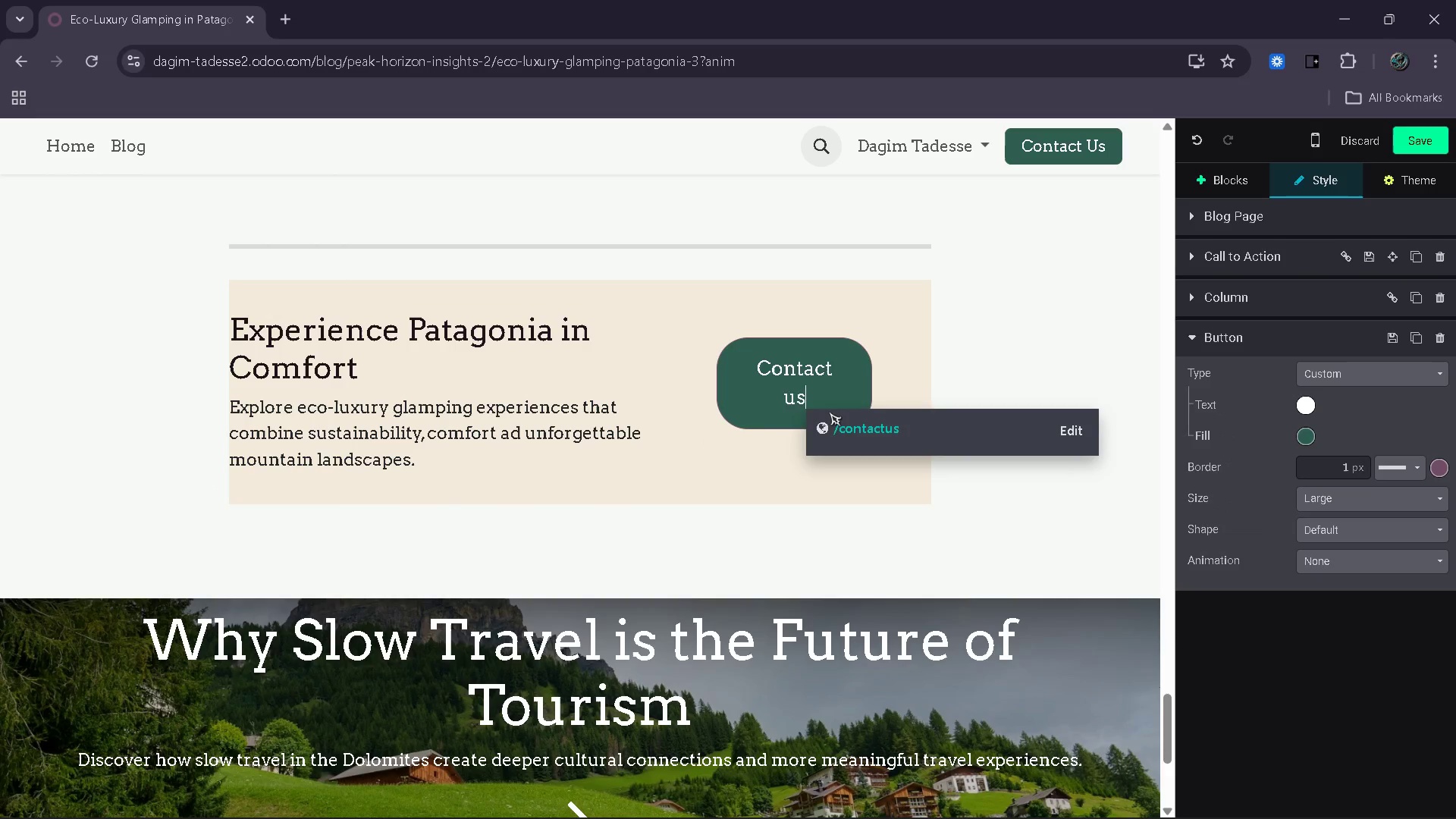 
key(Backspace)
key(Backspace)
key(Backspace)
key(Backspace)
key(Backspace)
key(Backspace)
key(Backspace)
key(Backspace)
key(Backspace)
key(Backspace)
type(Explore Luxury Glamping)
 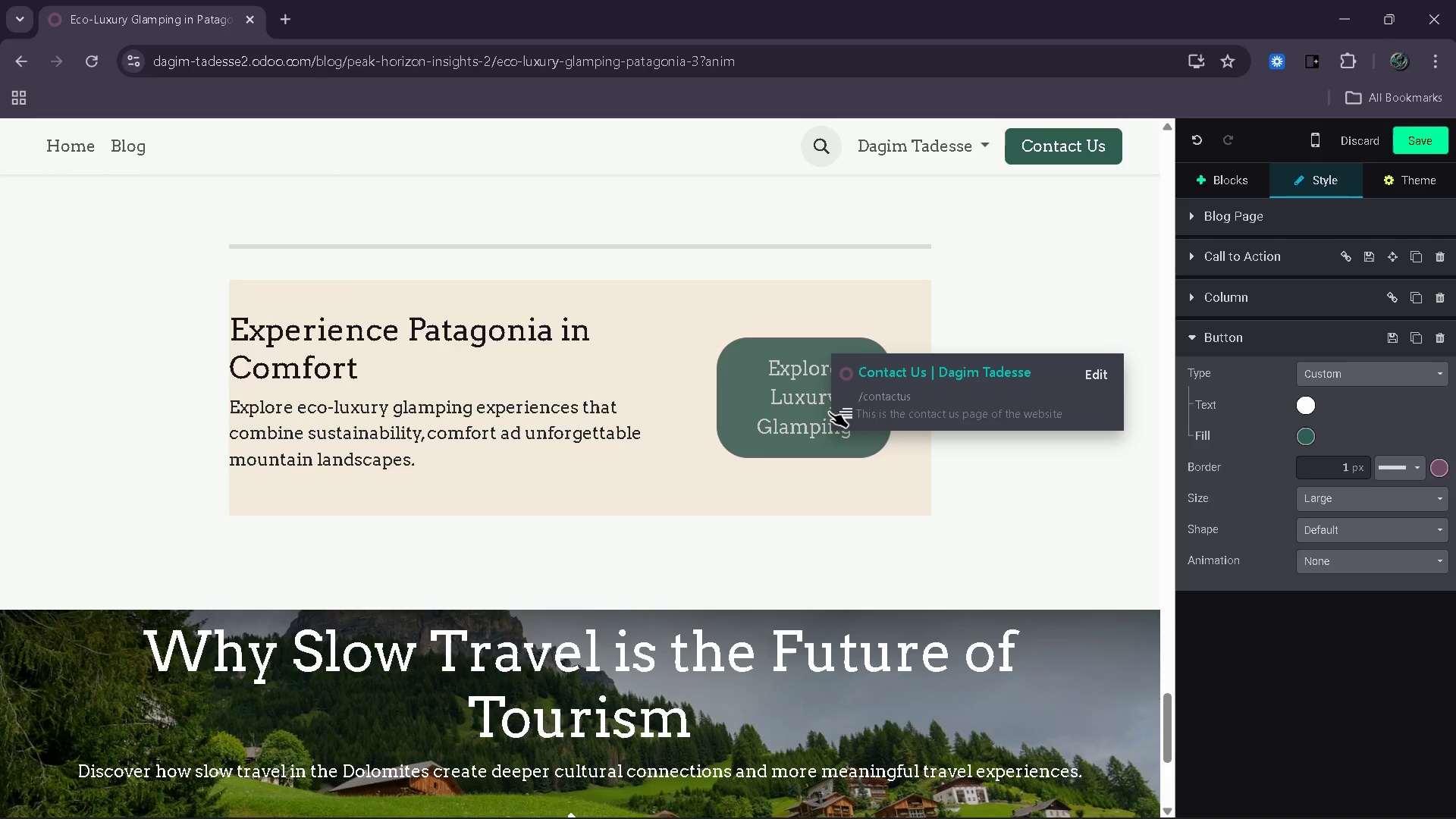 
left_click([975, 485])
 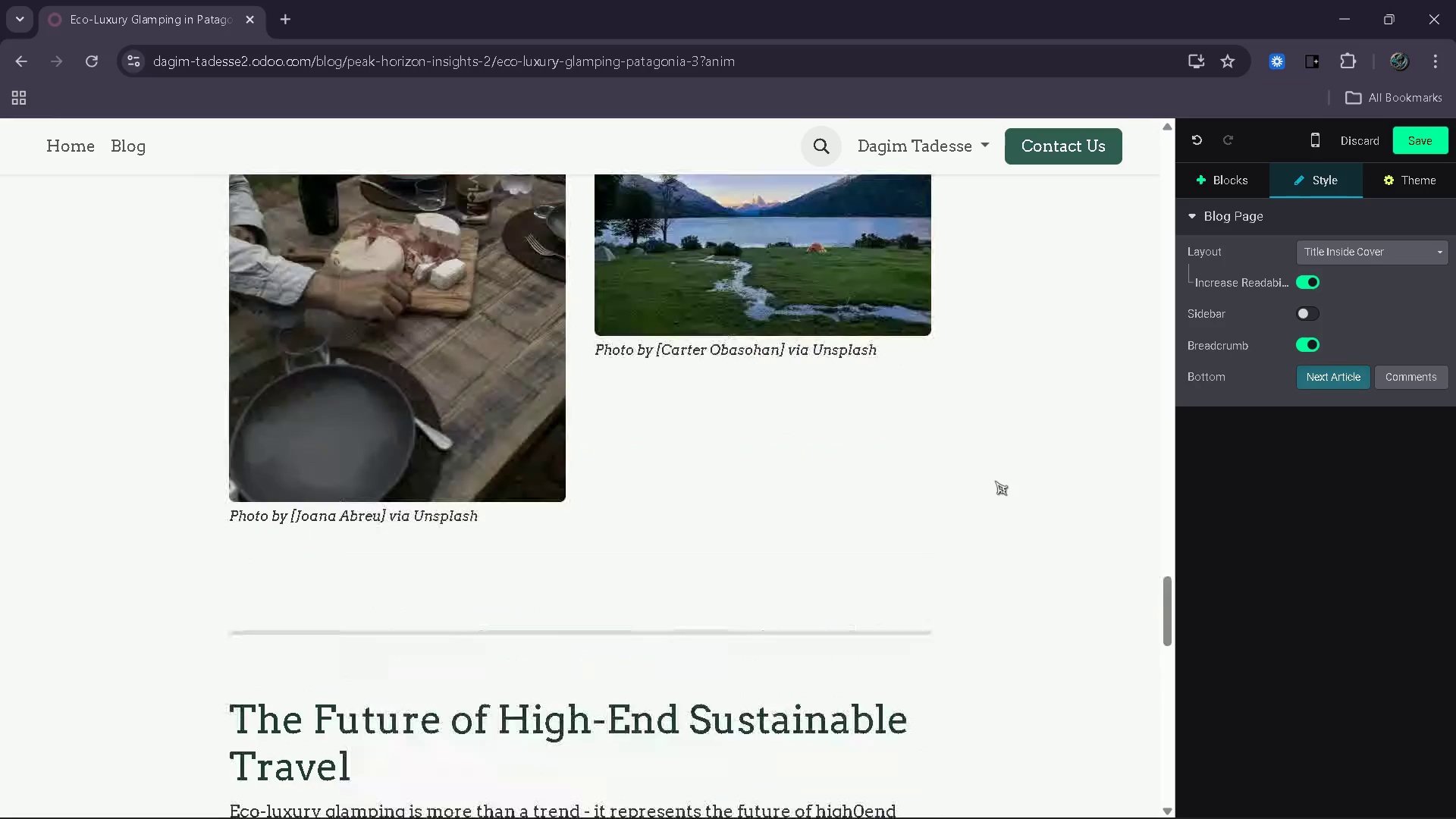 
wait(6.86)
 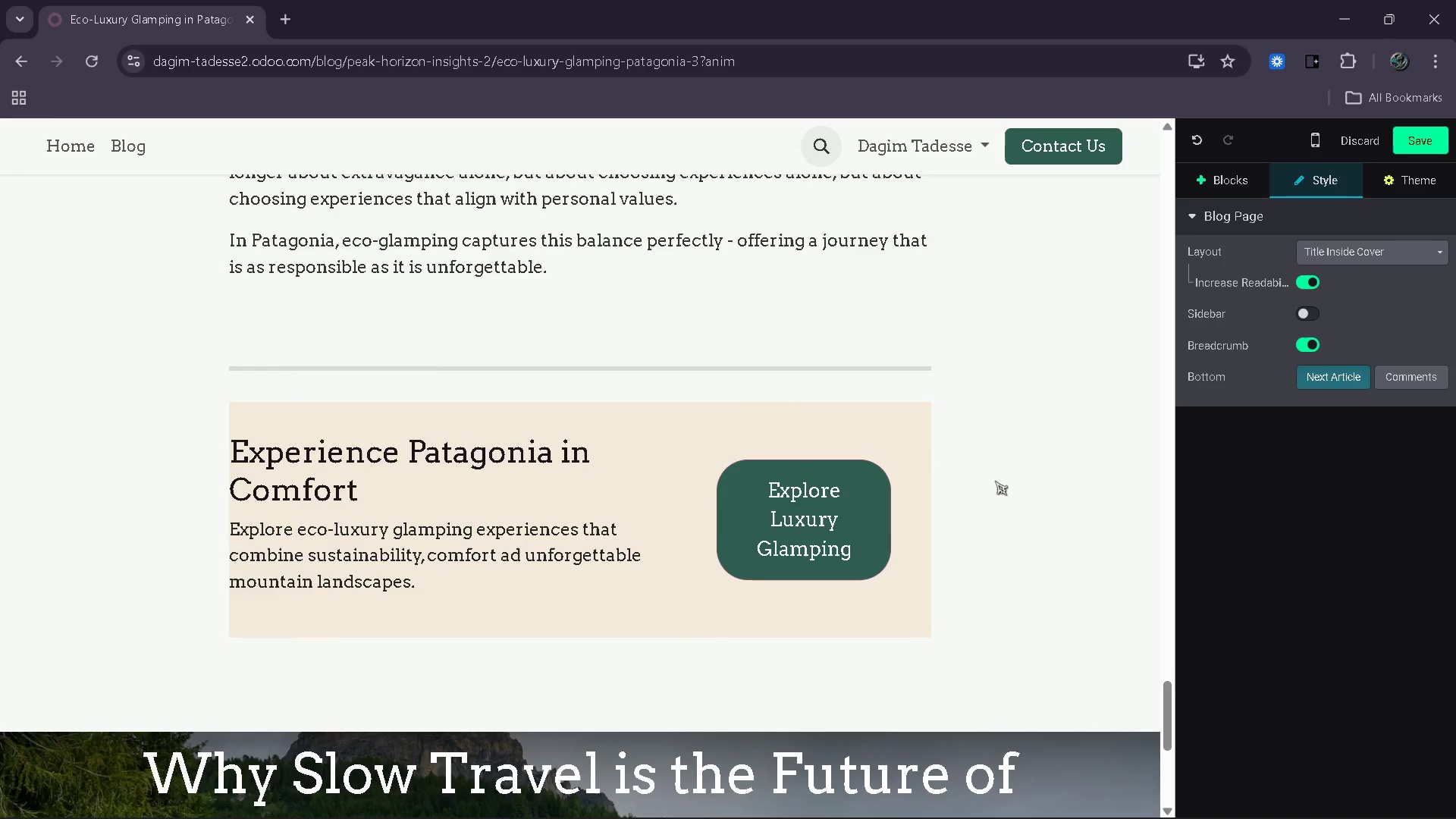 
left_click([1418, 149])
 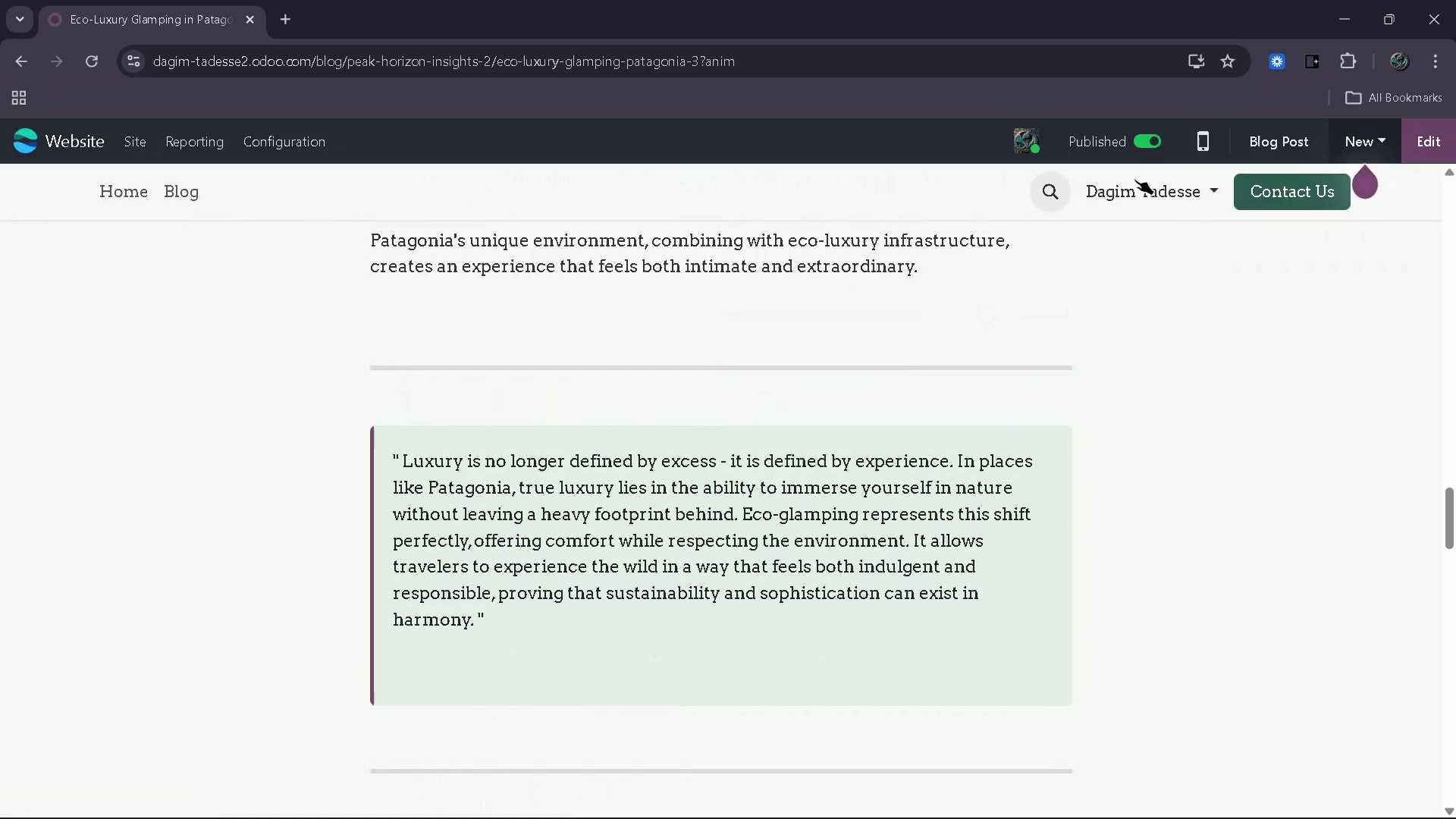 
wait(6.95)
 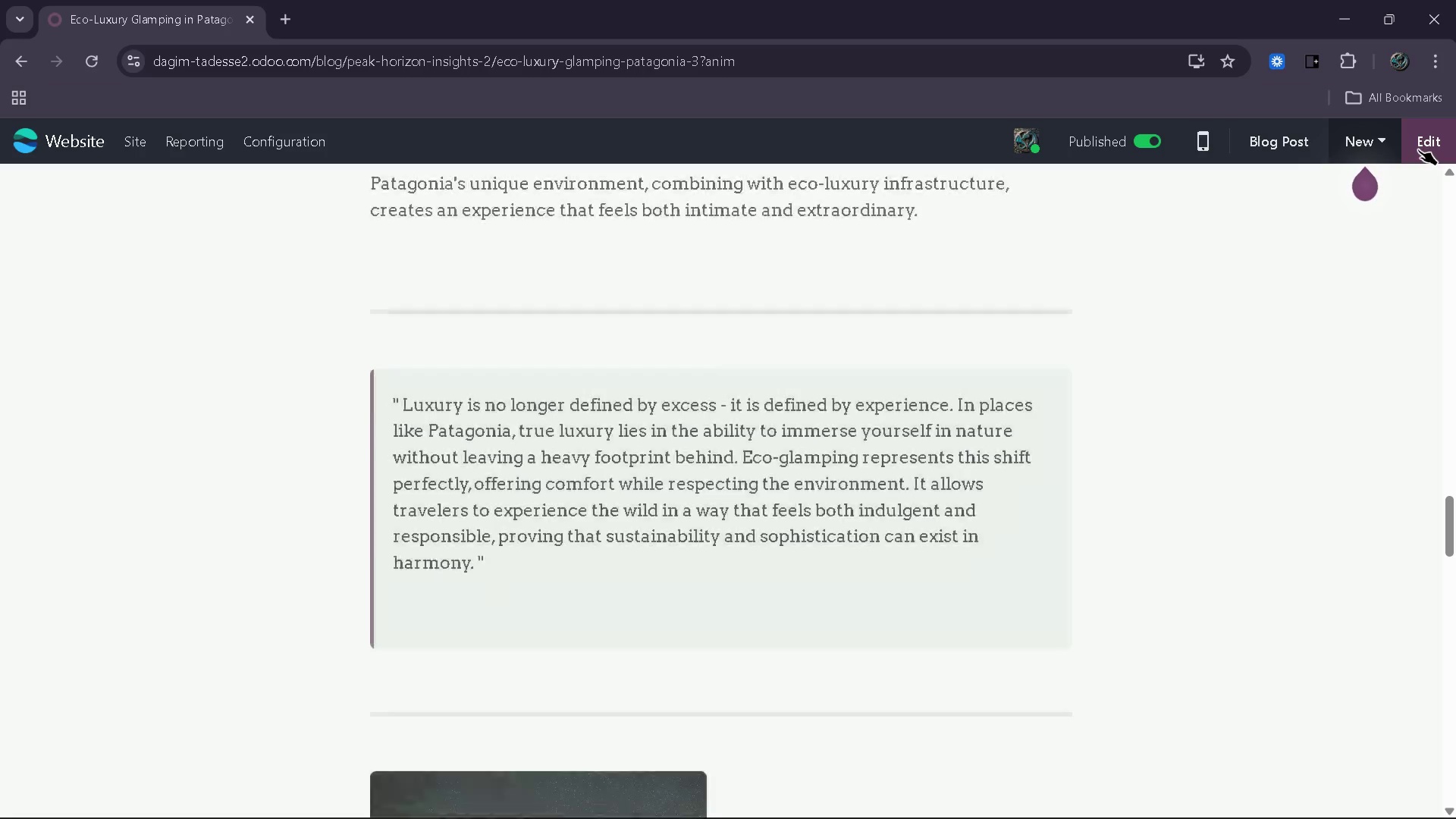 
left_click([774, 461])
 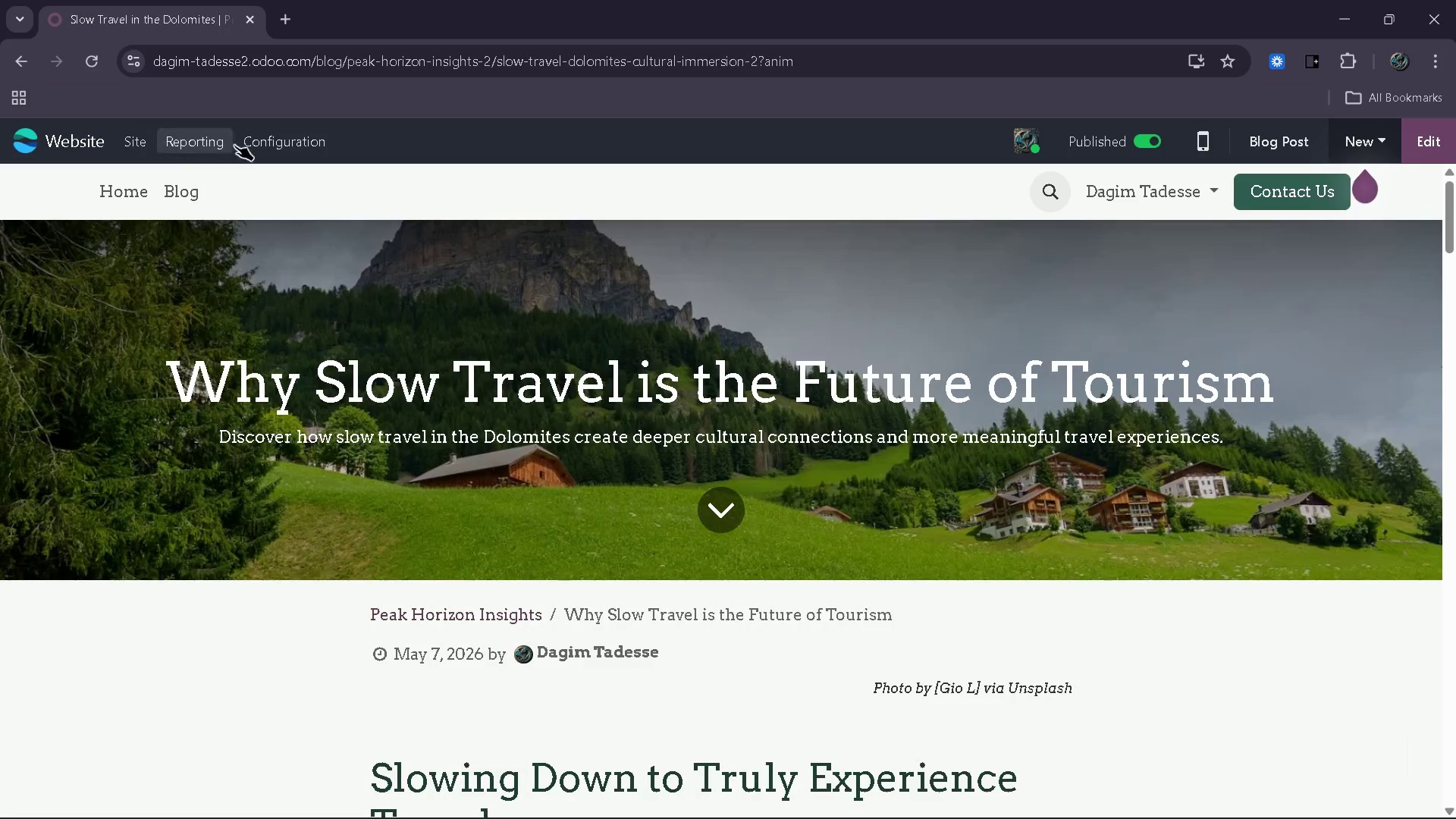 
wait(5.02)
 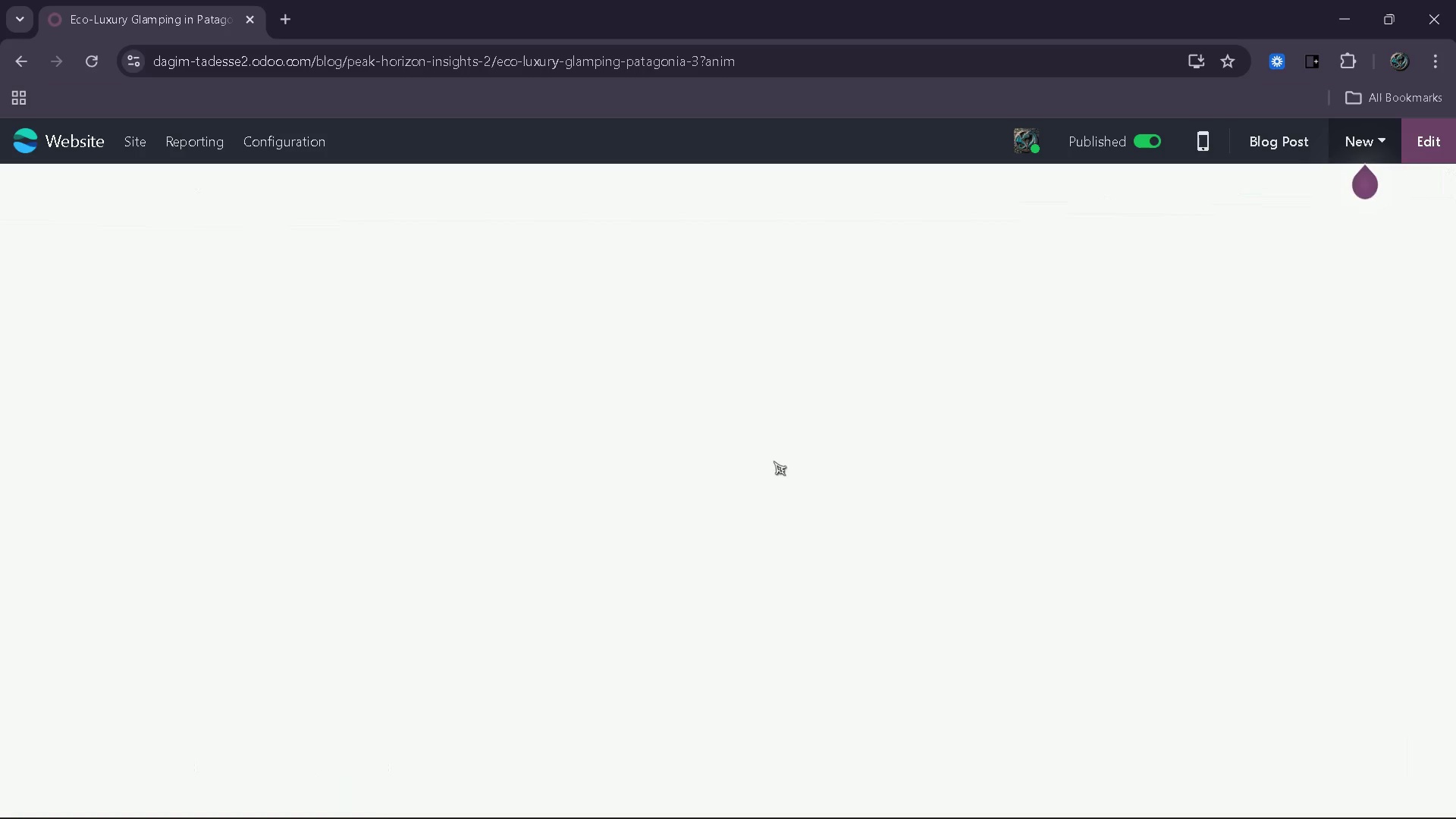 
double_click([133, 128])
 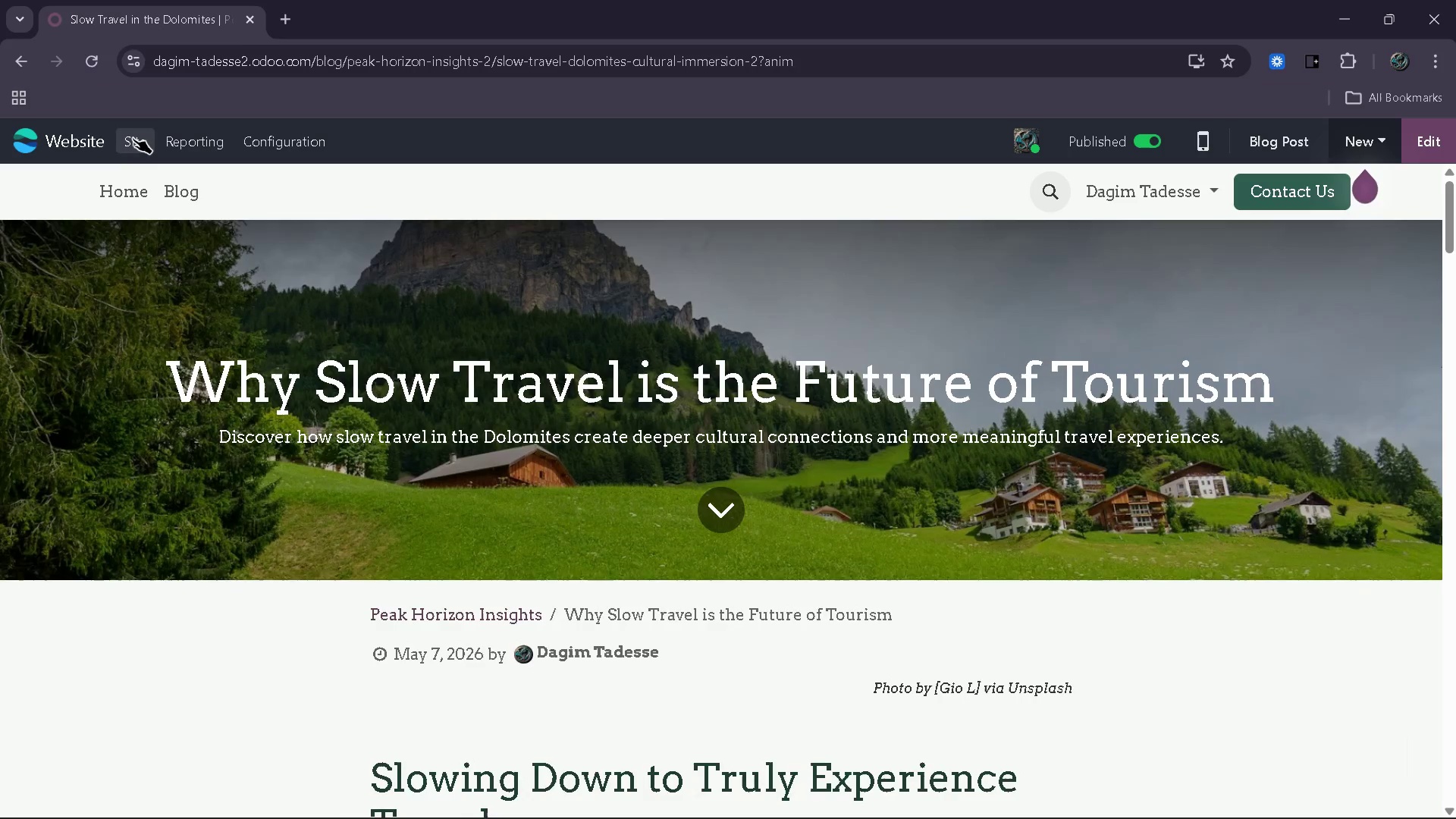 
left_click([133, 138])
 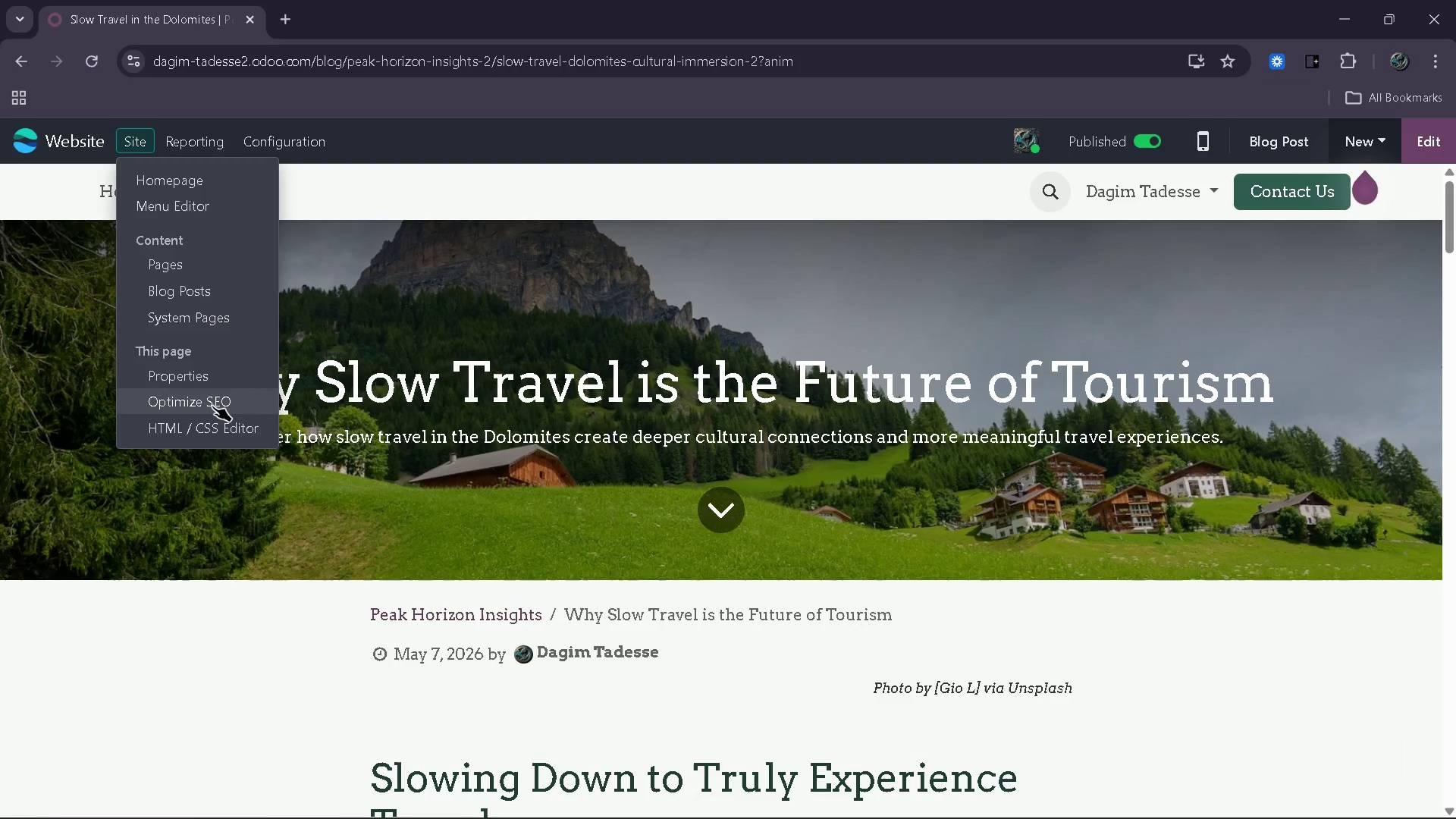 